 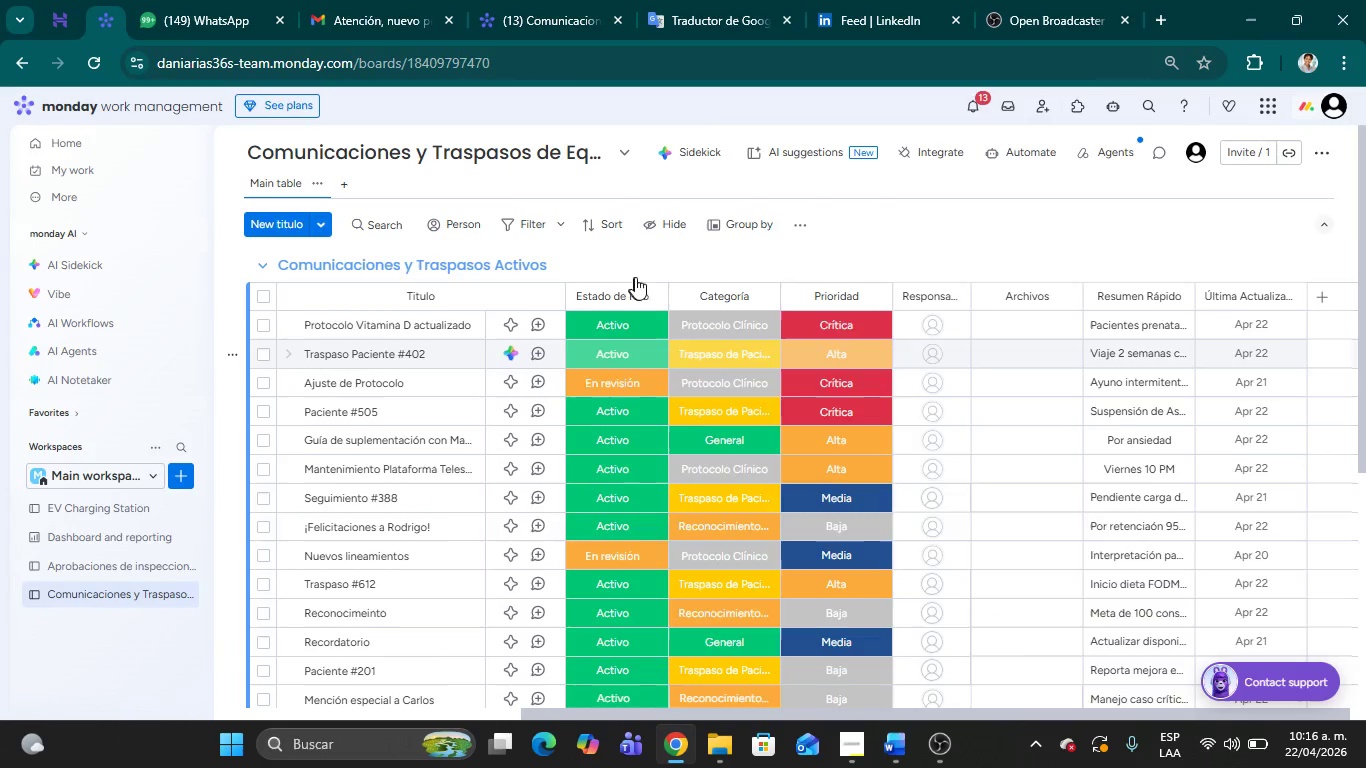 
scroll: coordinate [742, 446], scroll_direction: up, amount: 4.0
 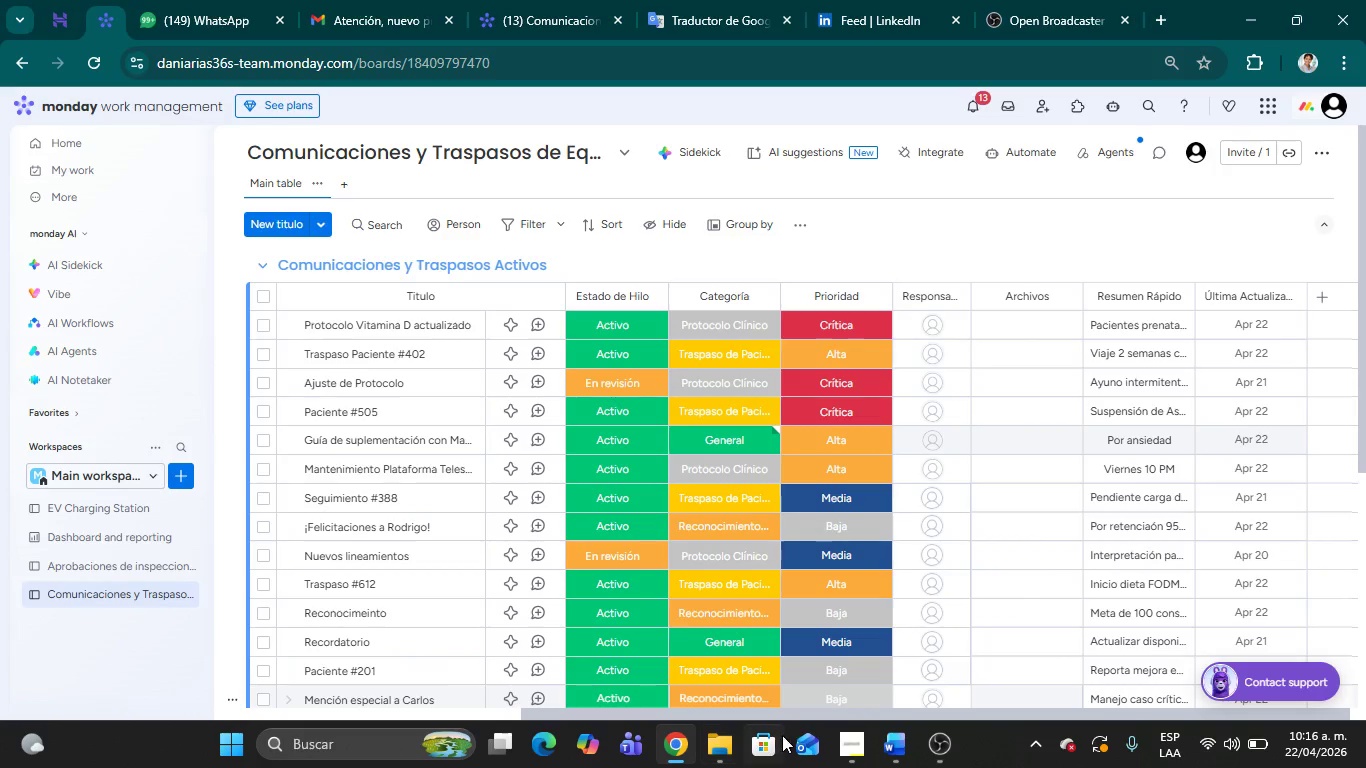 
left_click([890, 752])
 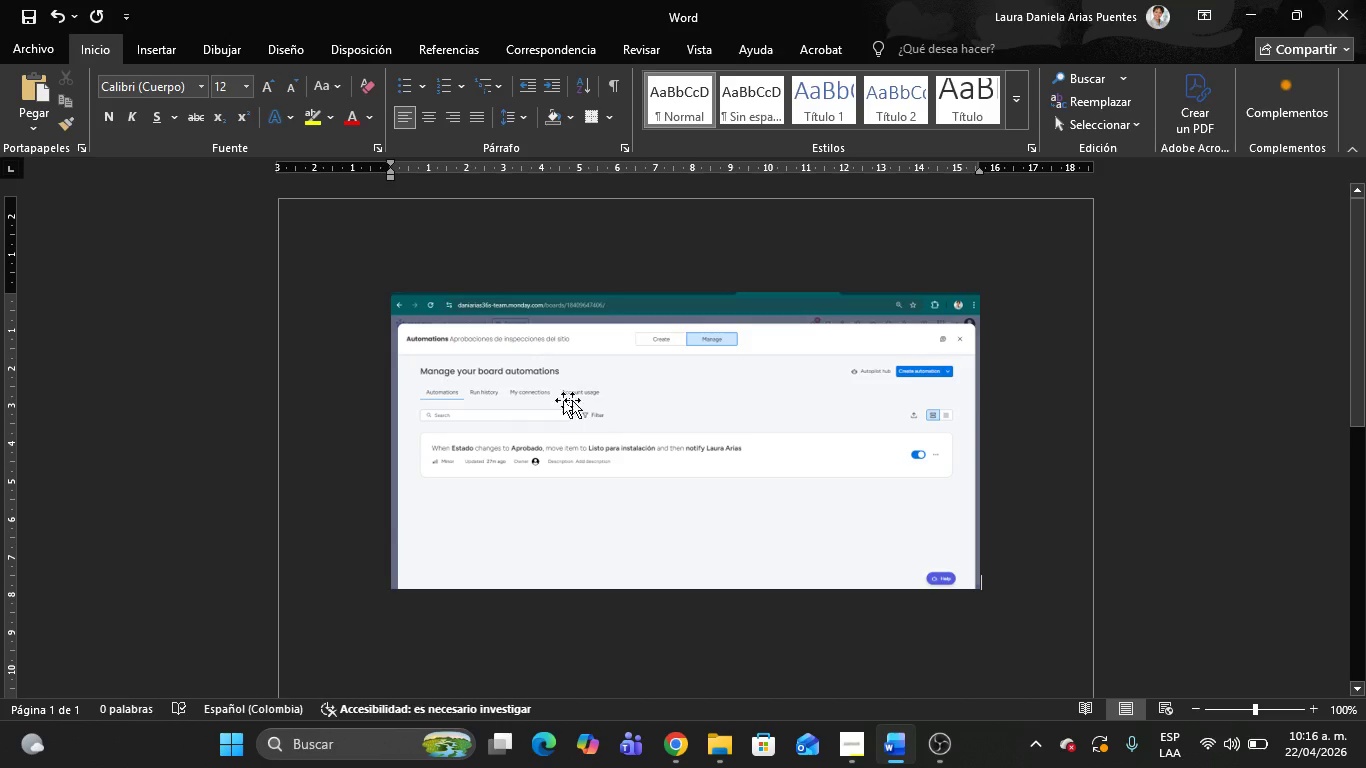 
left_click([583, 400])
 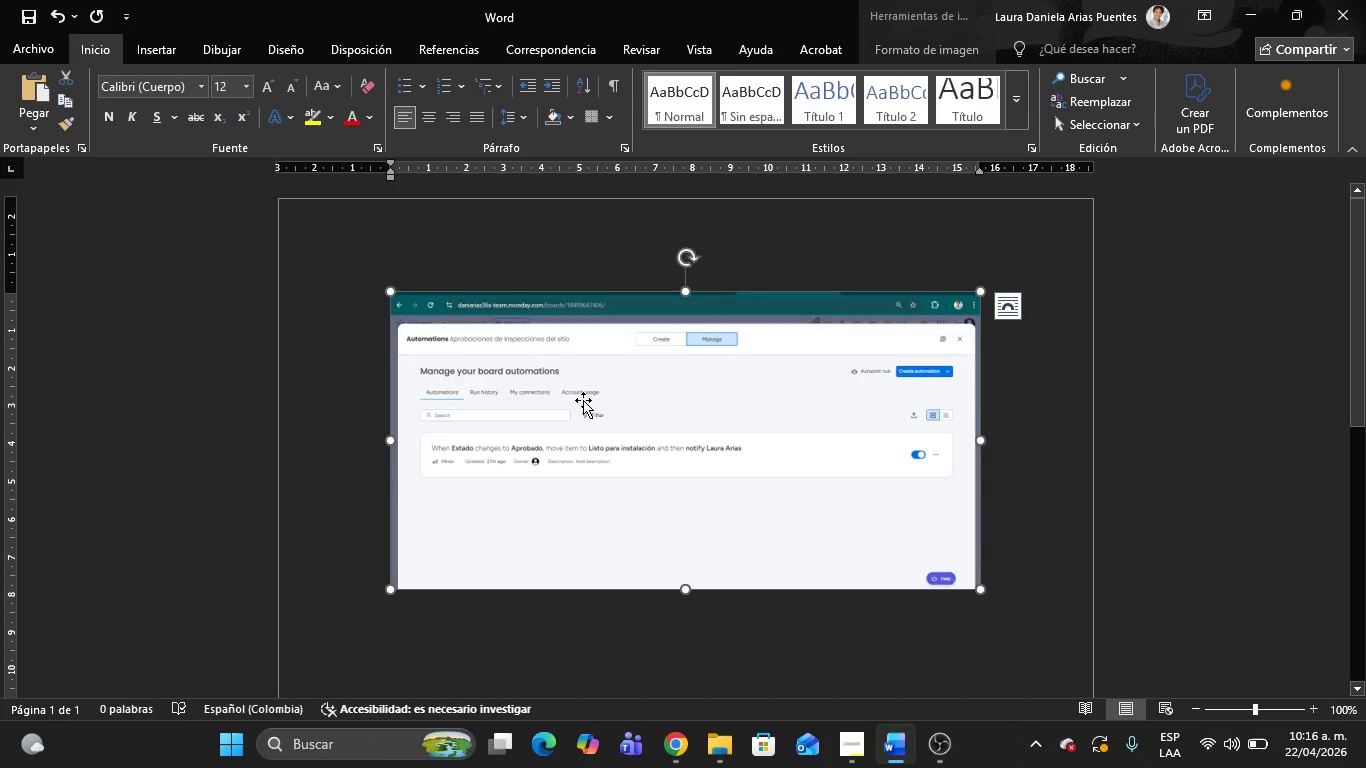 
key(Delete)
 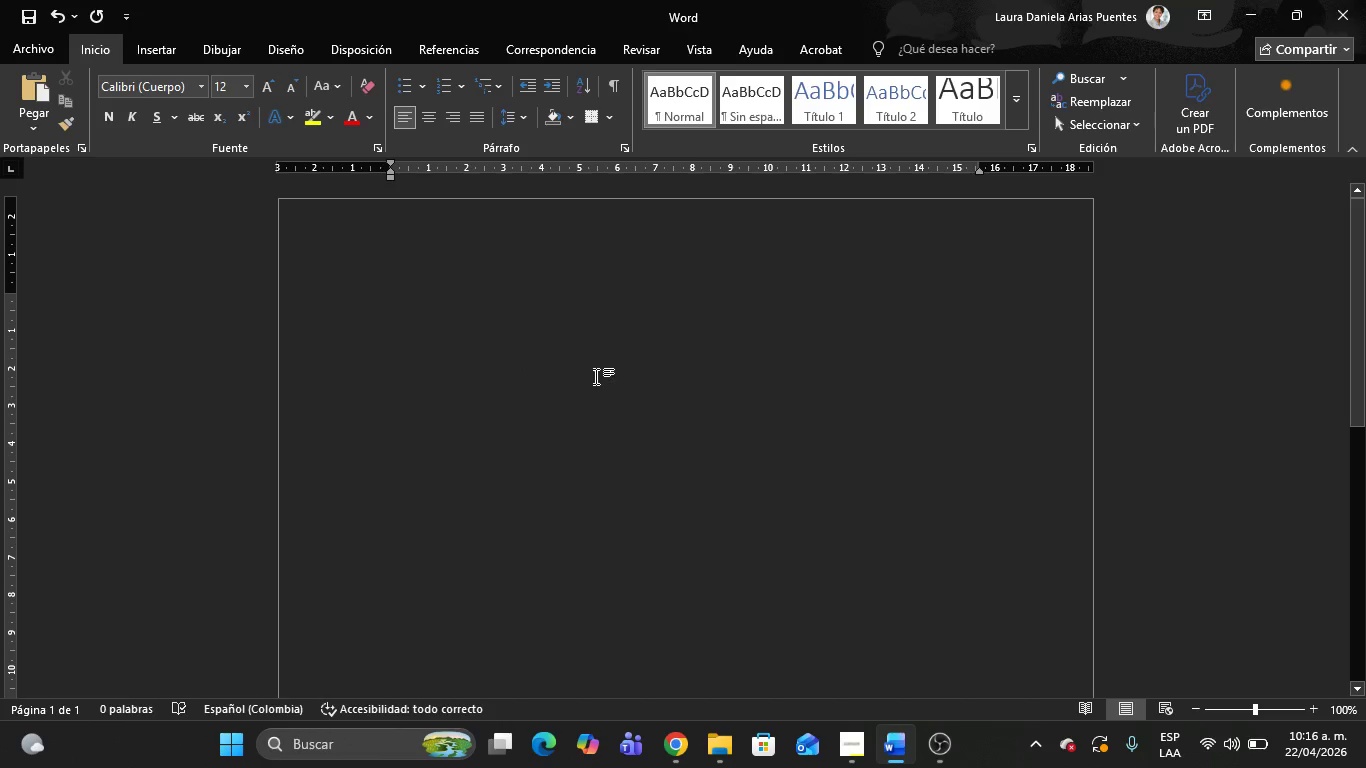 
key(Alt+AltLeft)
 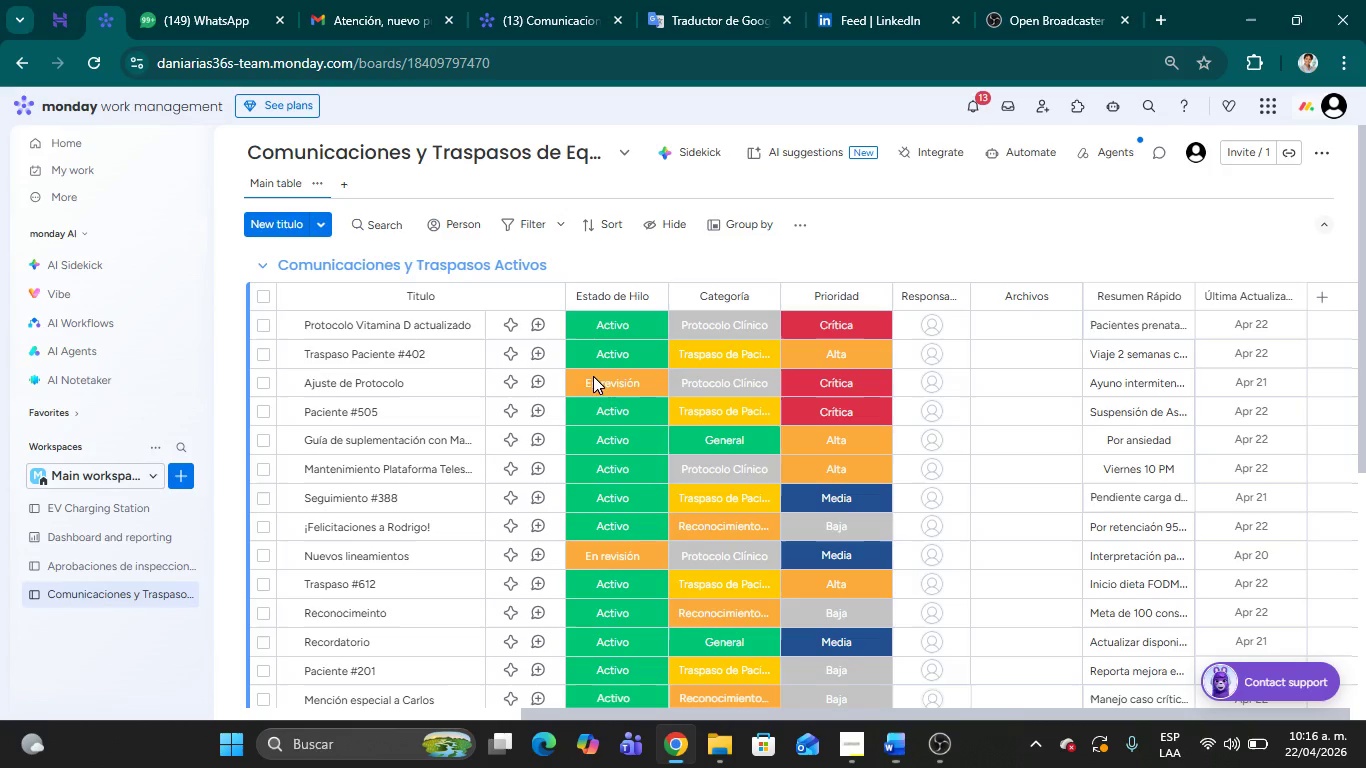 
key(Alt+Tab)
 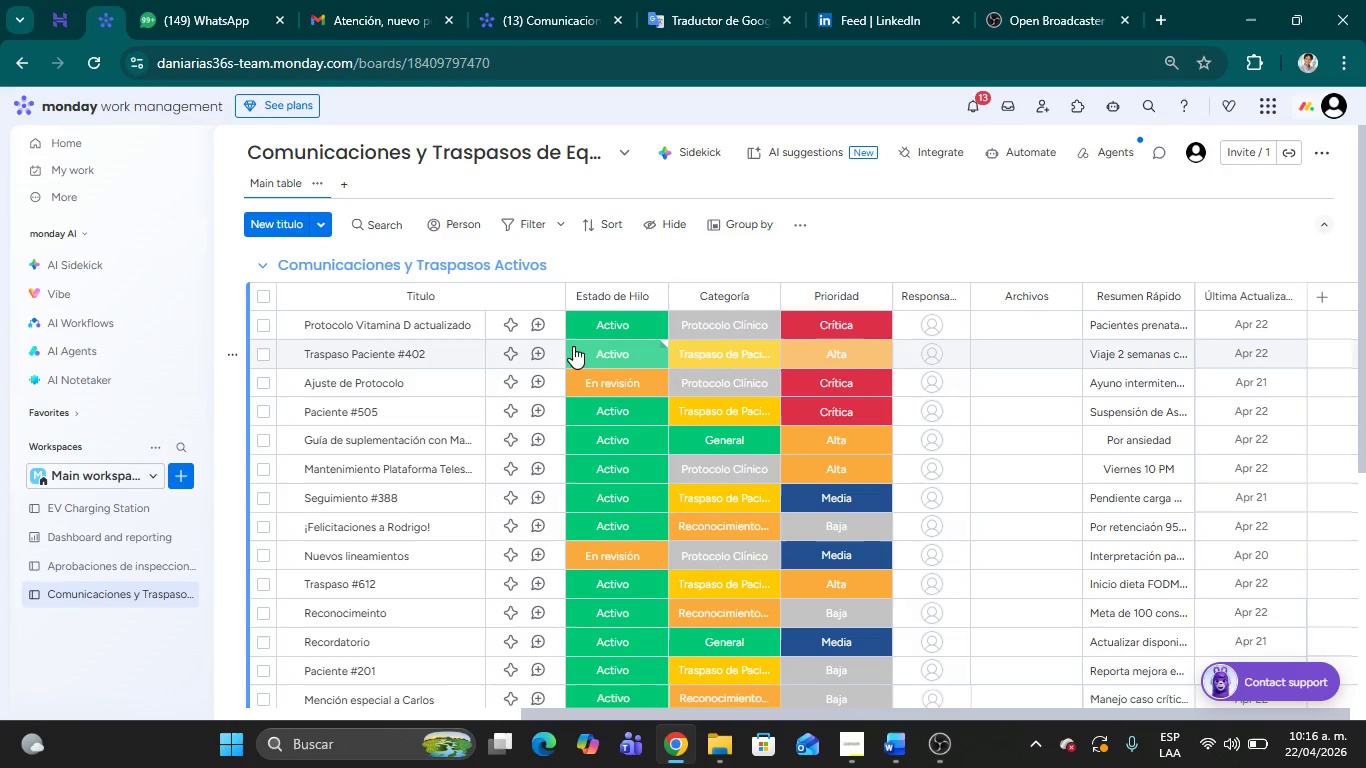 
scroll: coordinate [573, 346], scroll_direction: down, amount: 1.0
 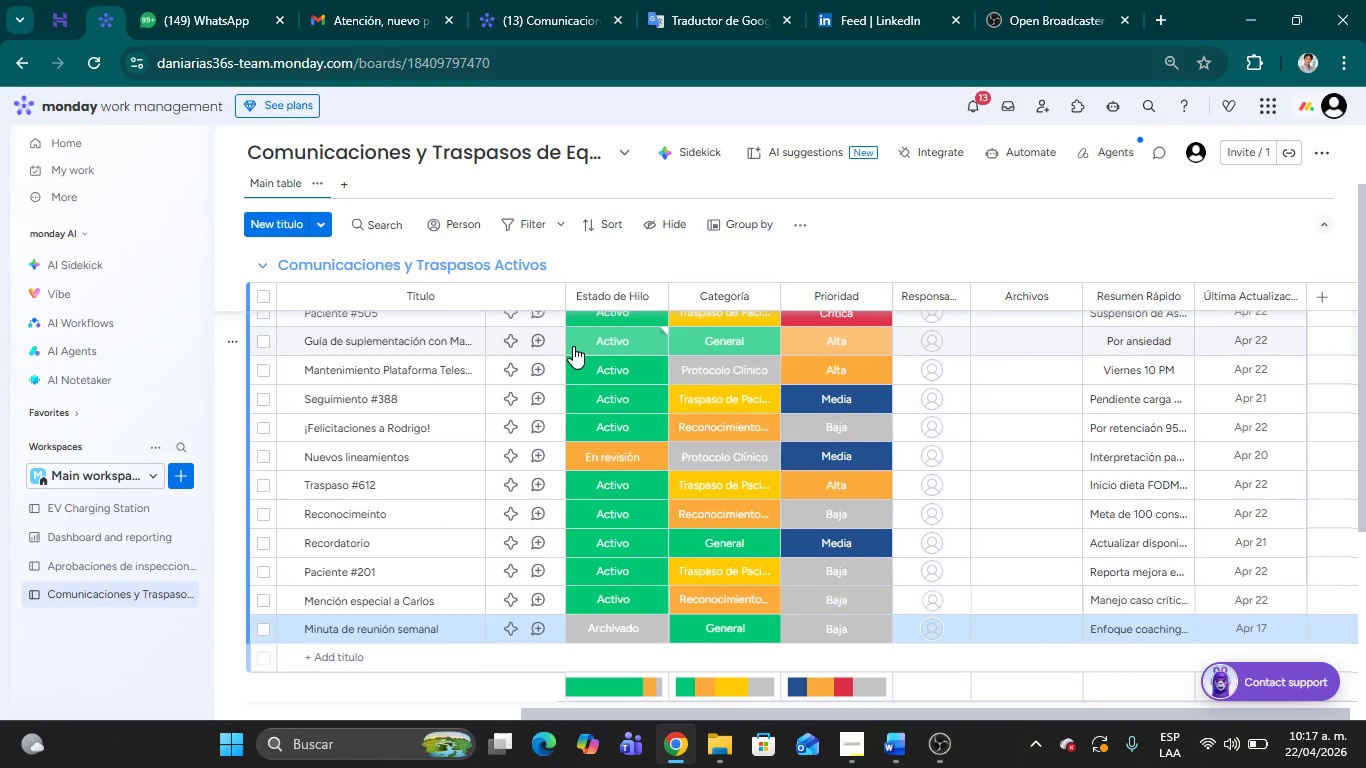 
scroll: coordinate [573, 346], scroll_direction: up, amount: 2.0
 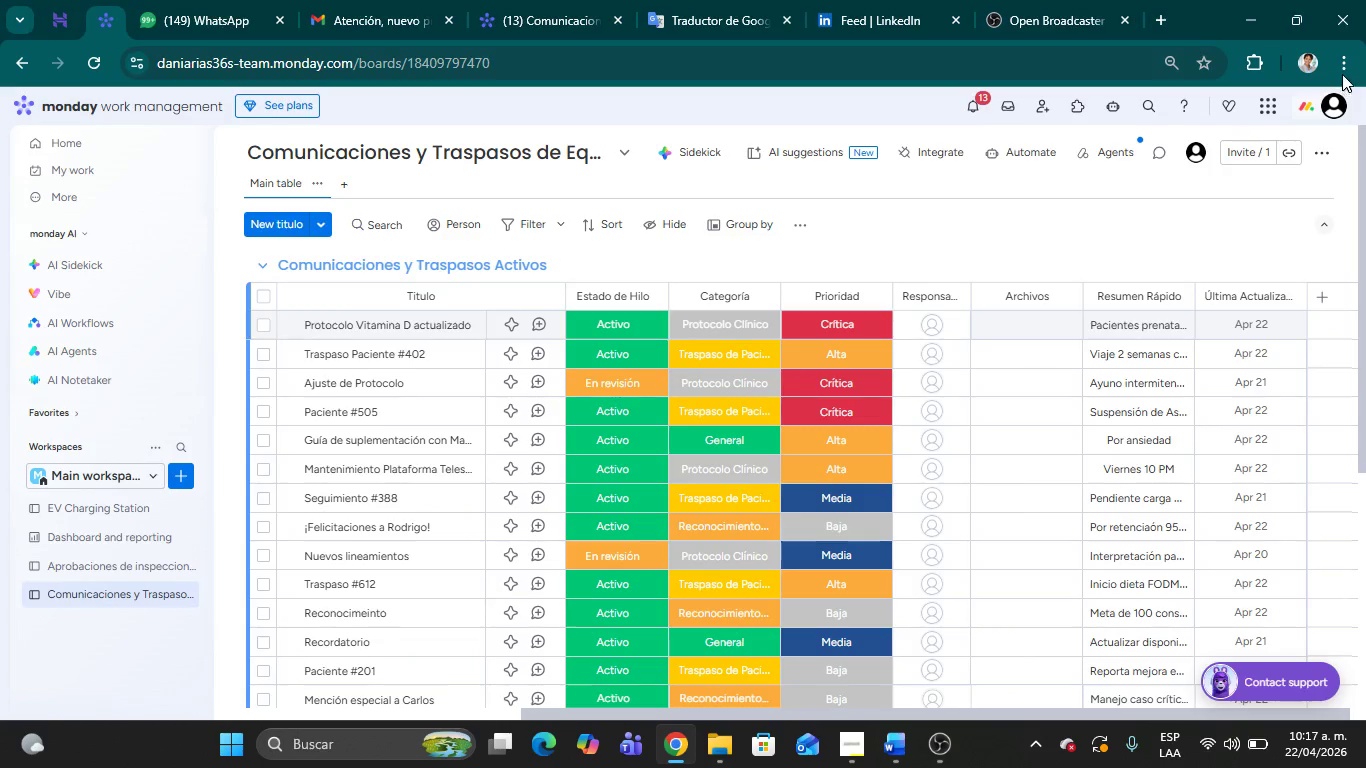 
left_click([1348, 62])
 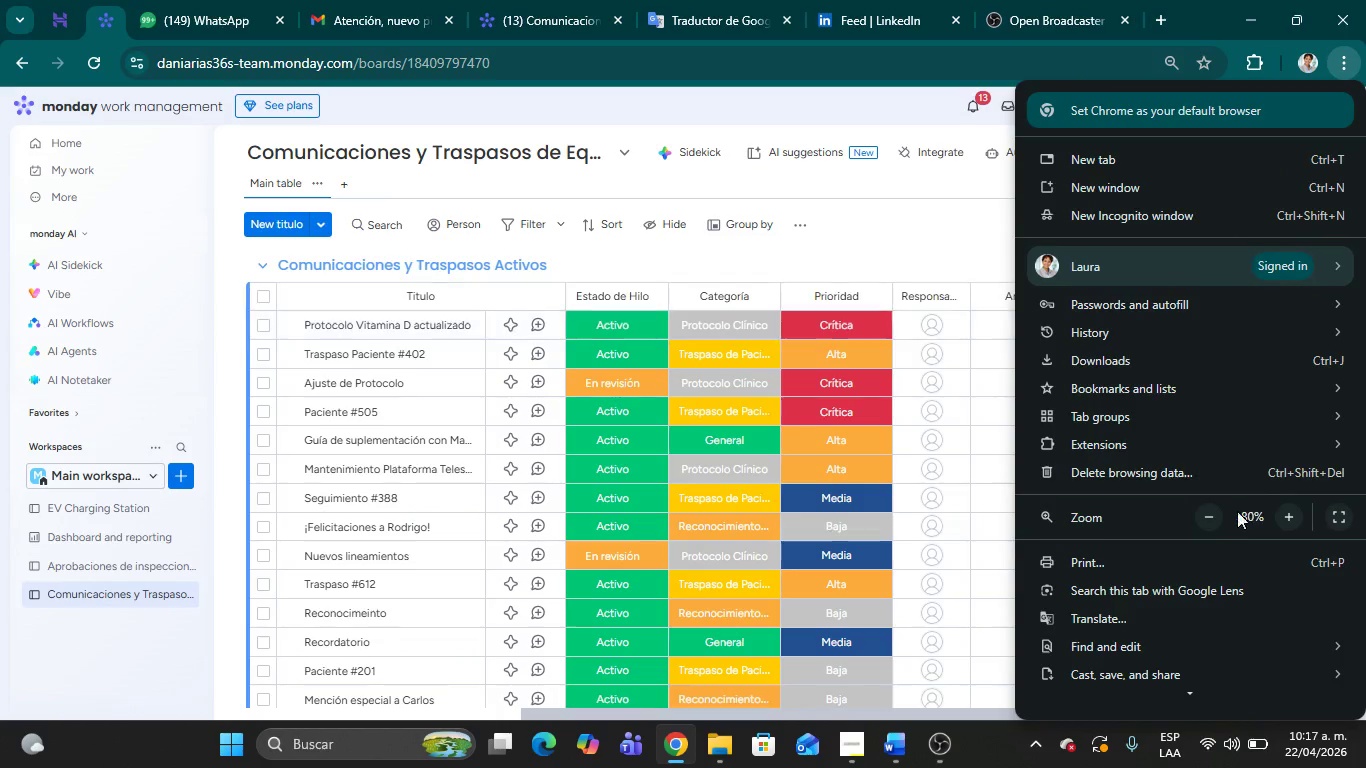 
left_click([1202, 516])
 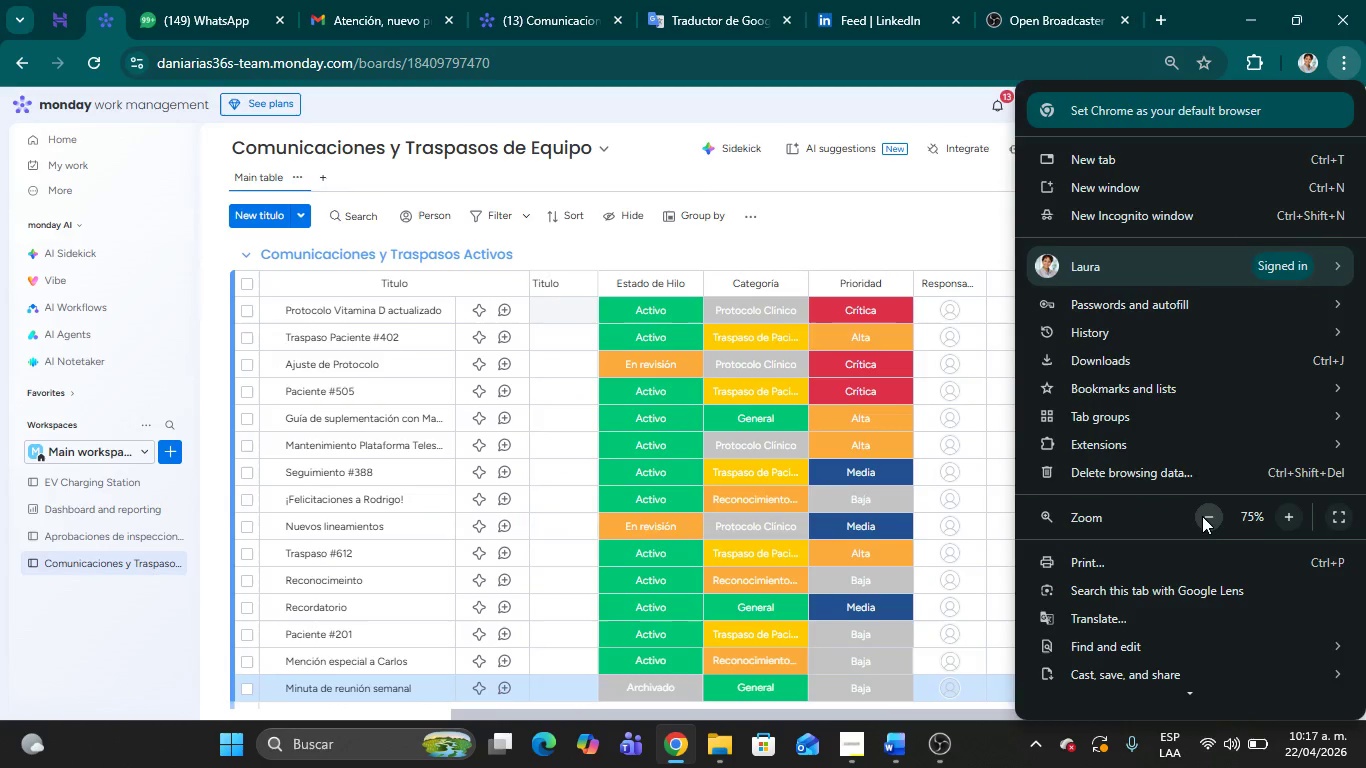 
left_click([1202, 516])
 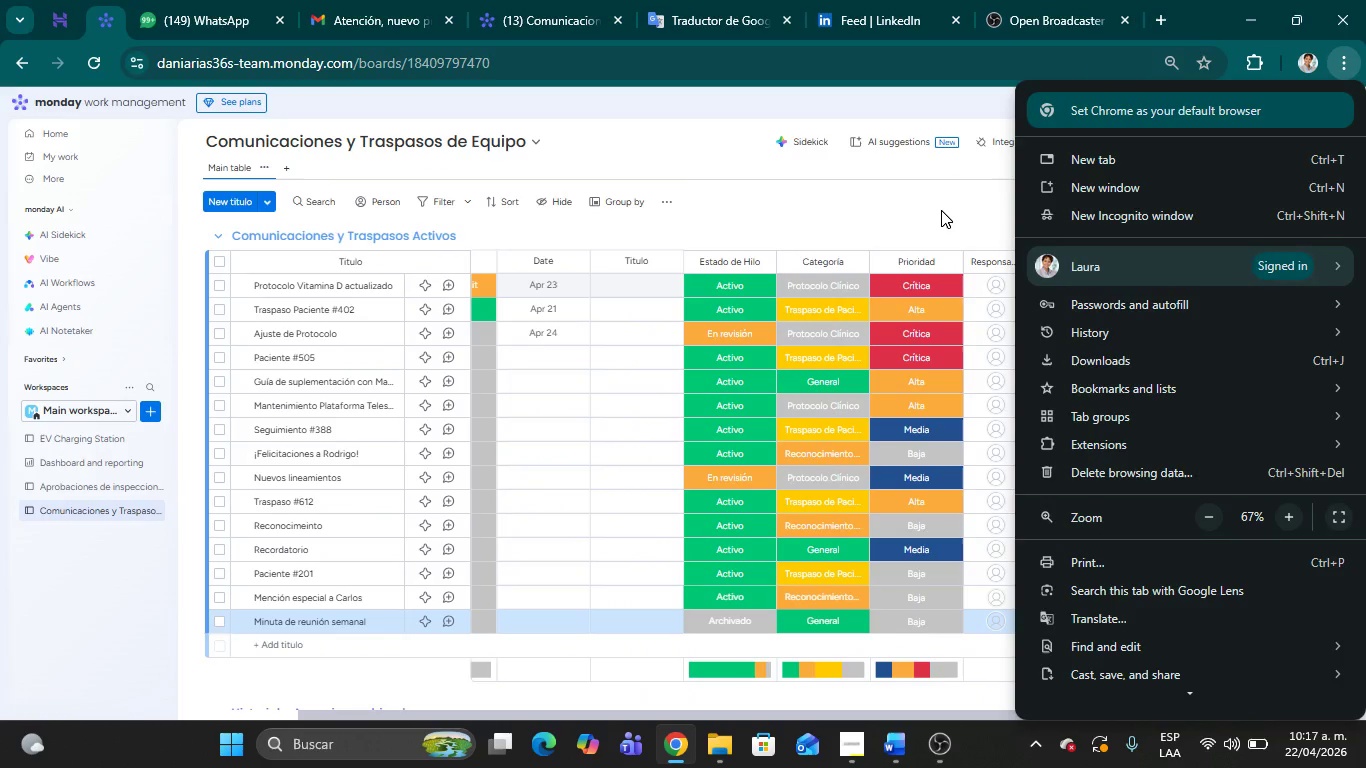 
left_click([941, 210])
 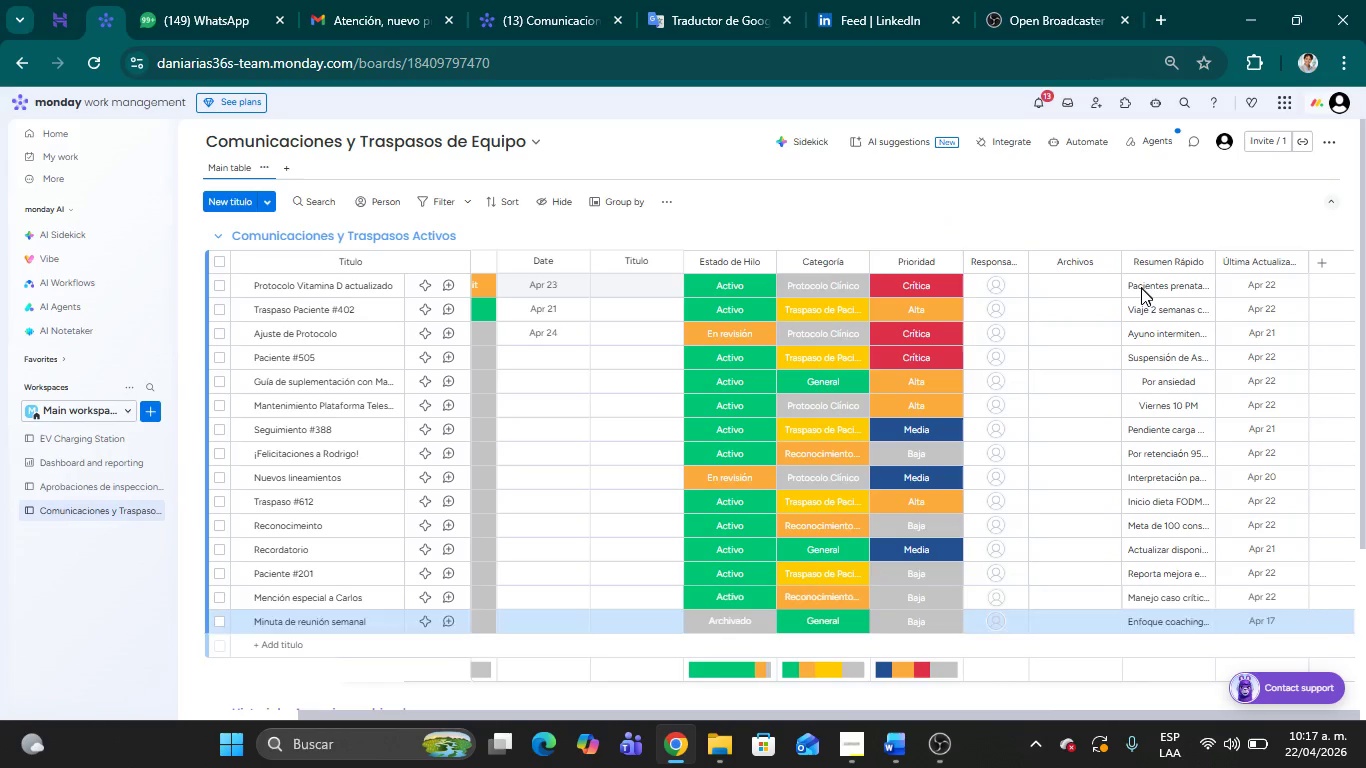 
scroll: coordinate [1088, 370], scroll_direction: up, amount: 20.0
 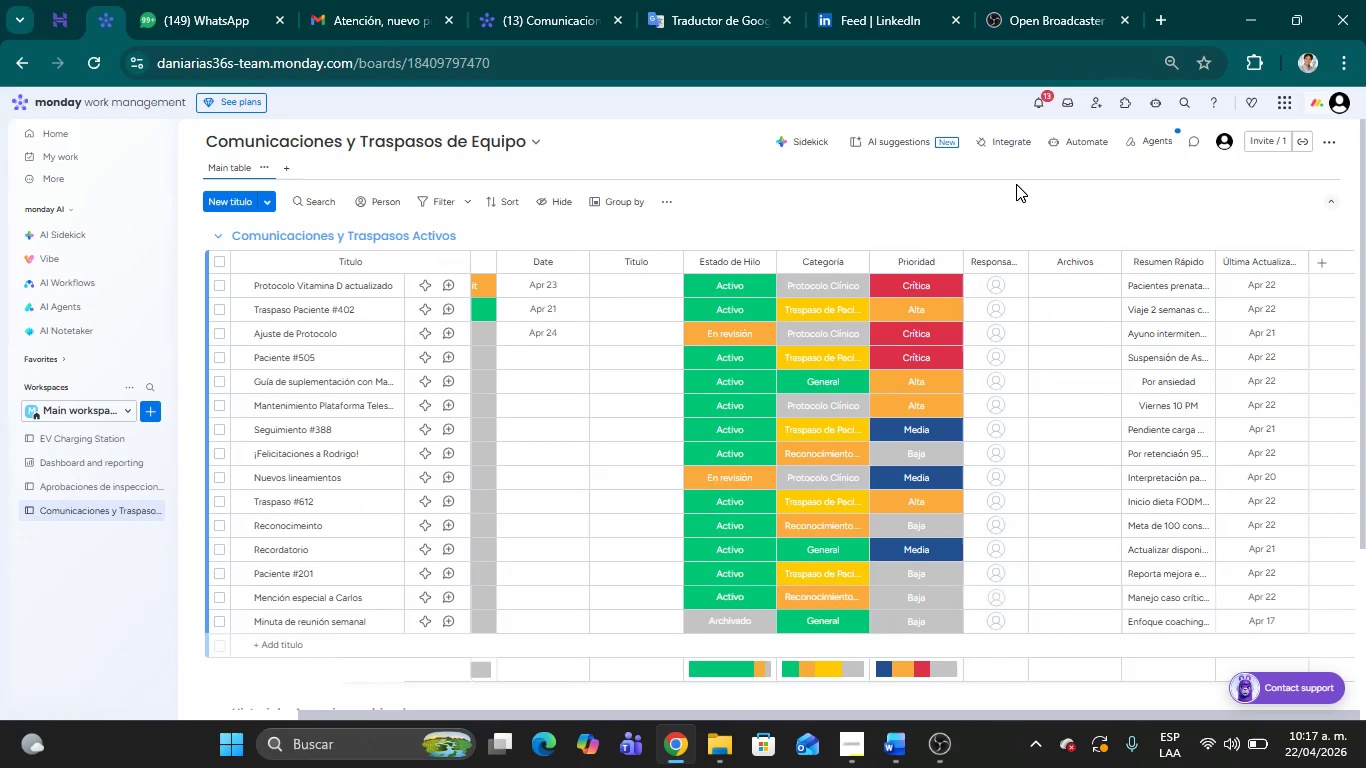 
wait(6.42)
 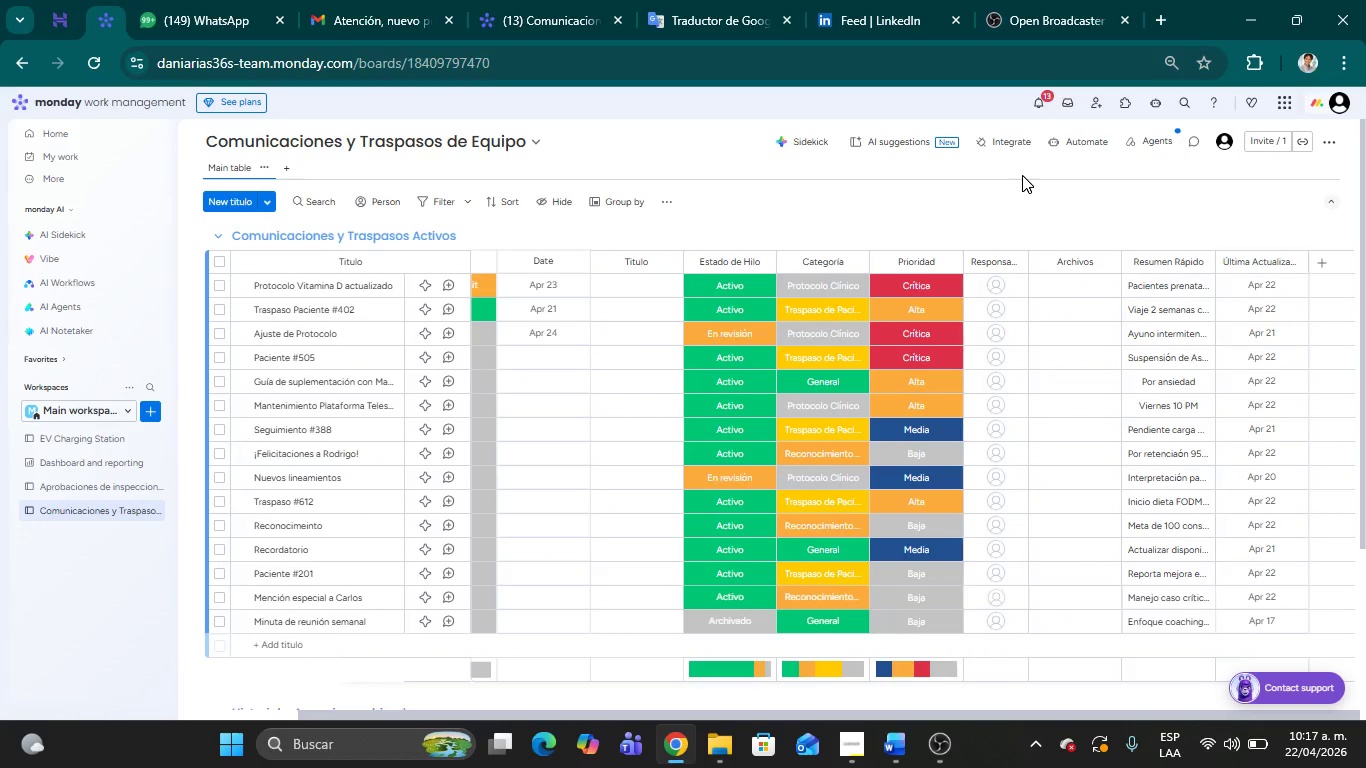 
key(Meta+Shift+MetaLeft)
 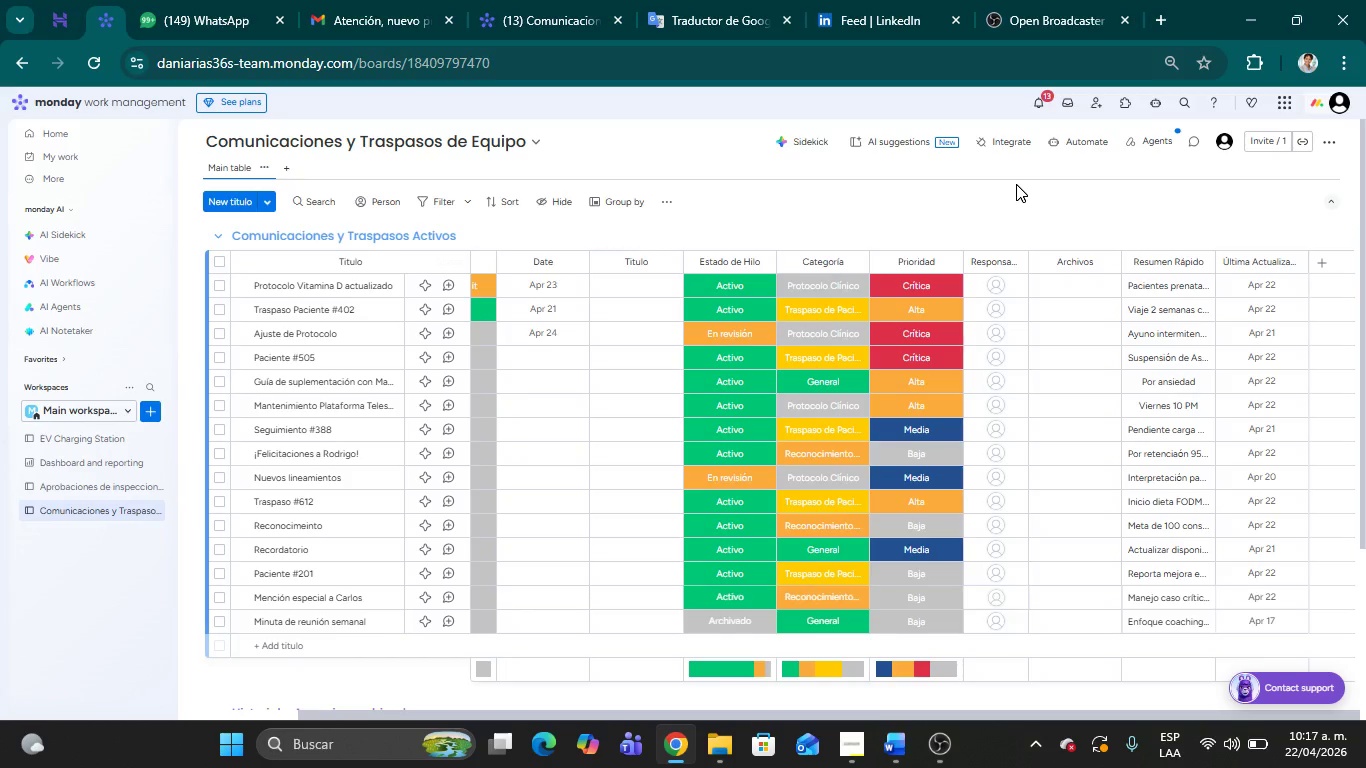 
key(Meta+Shift+S)
 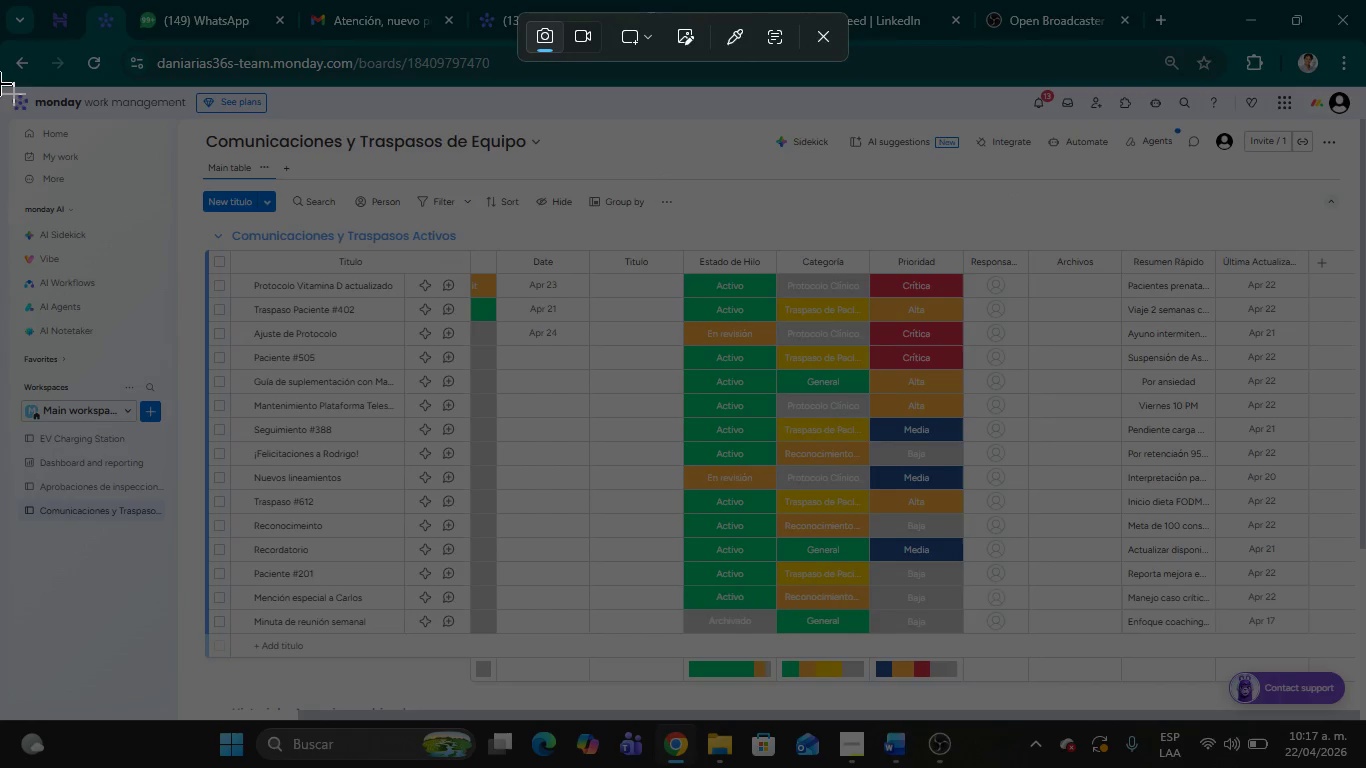 
left_click_drag(start_coordinate=[0, 42], to_coordinate=[1365, 767])
 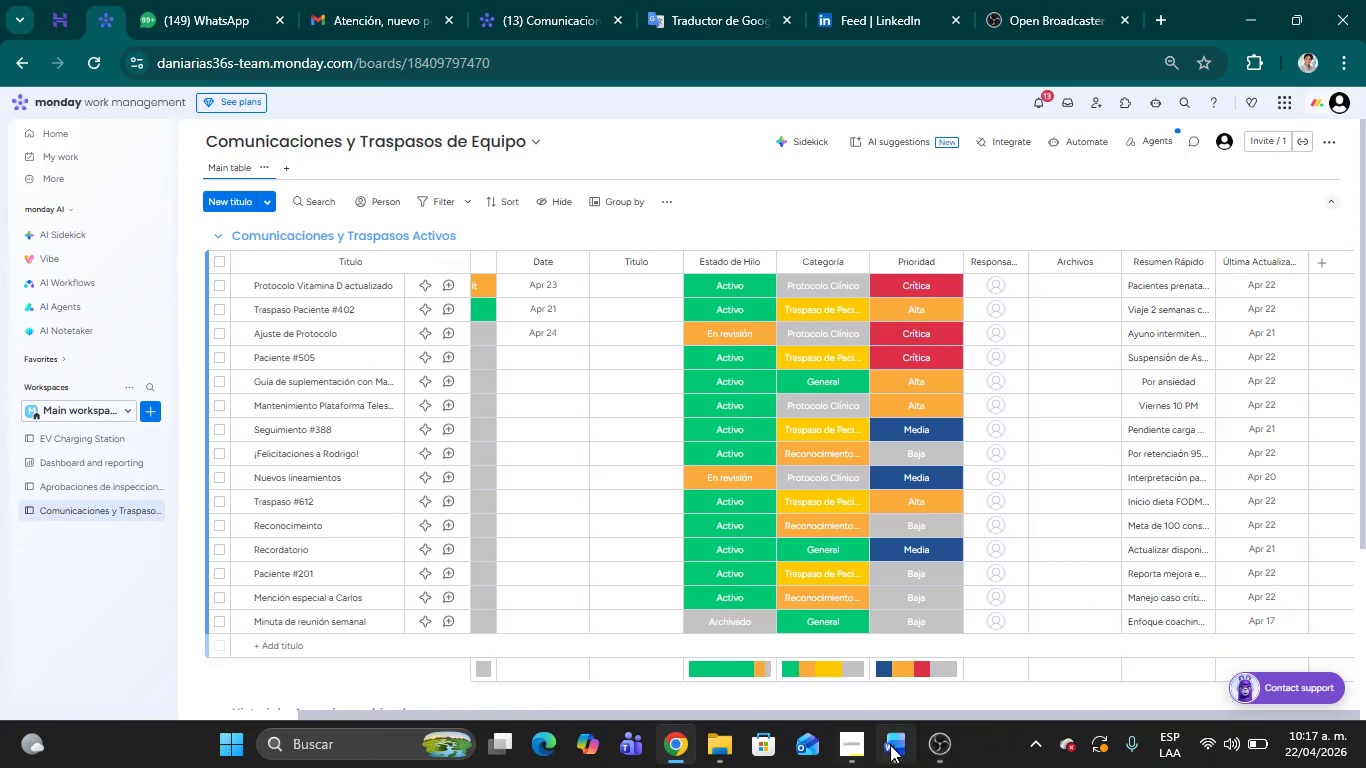 
left_click([891, 747])
 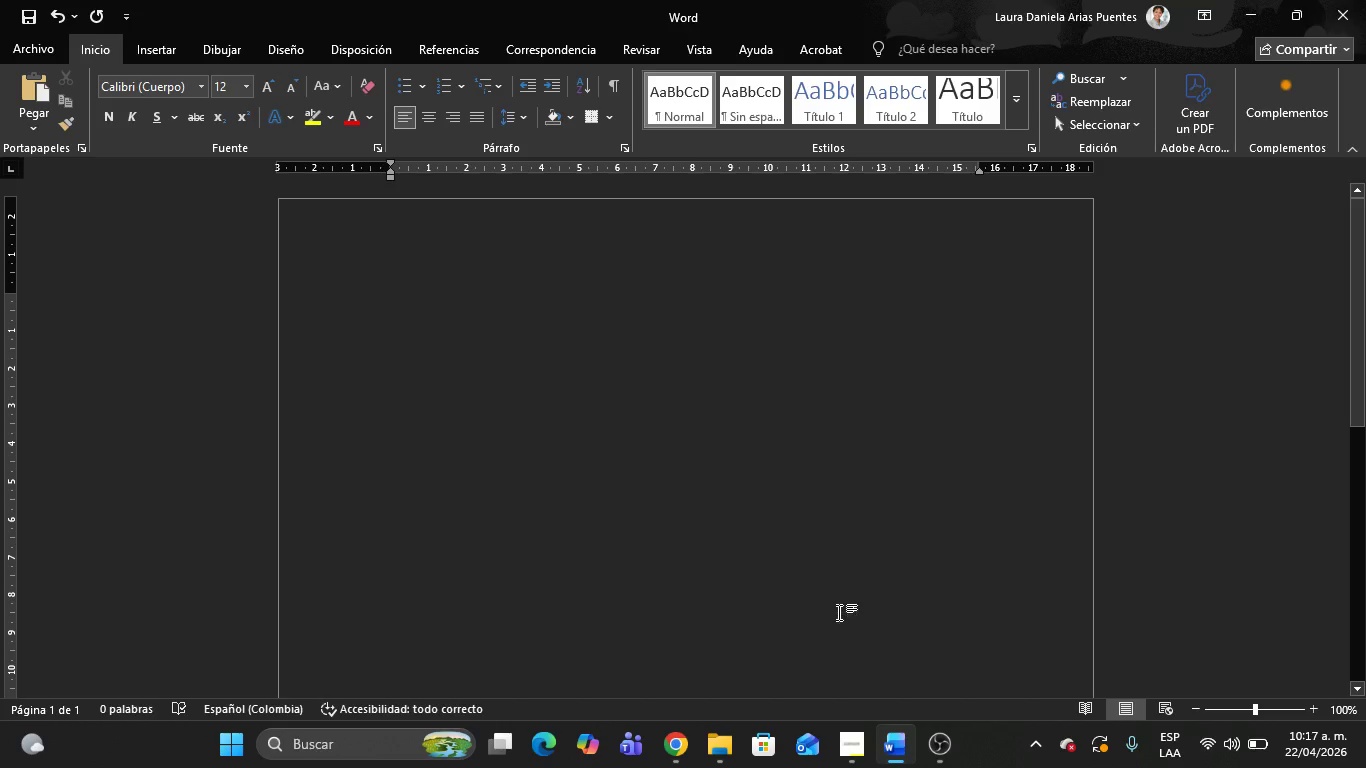 
key(Control+V)
 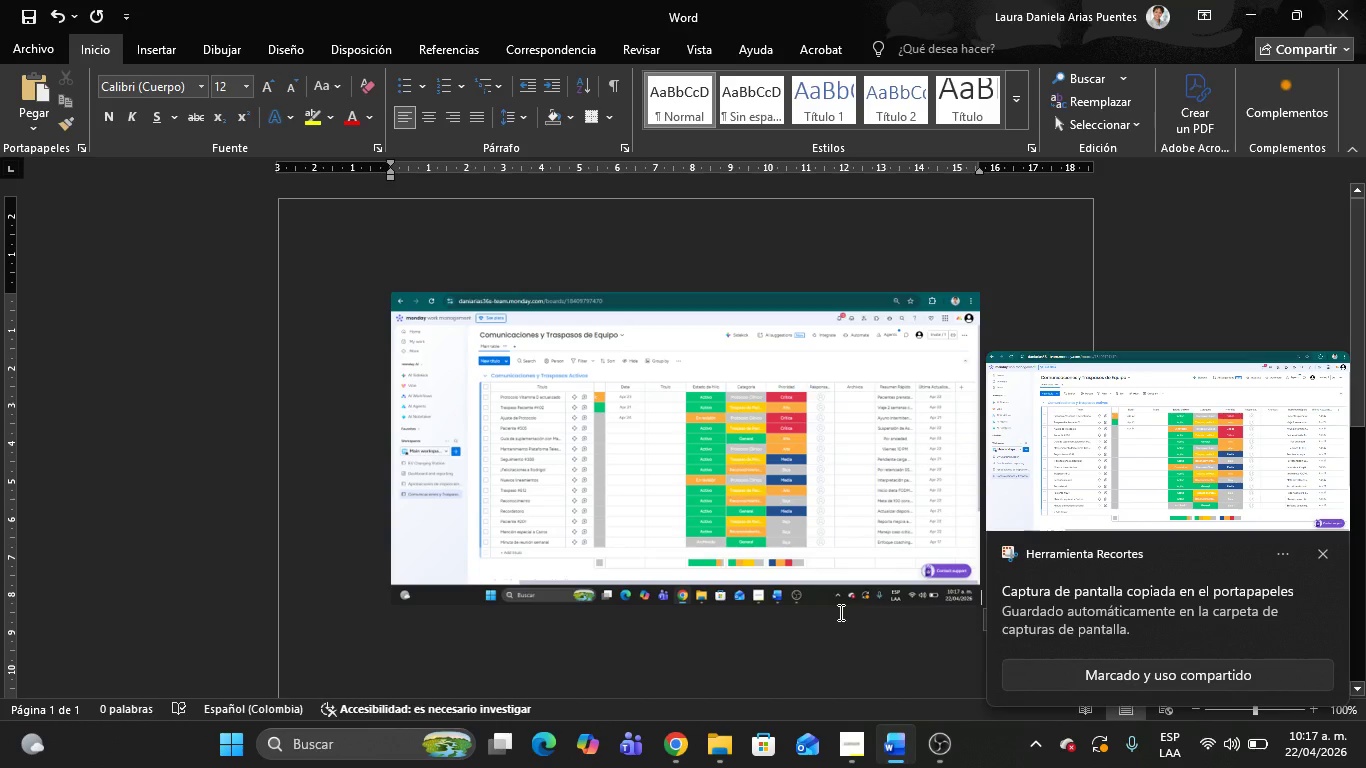 
key(Alt+AltLeft)
 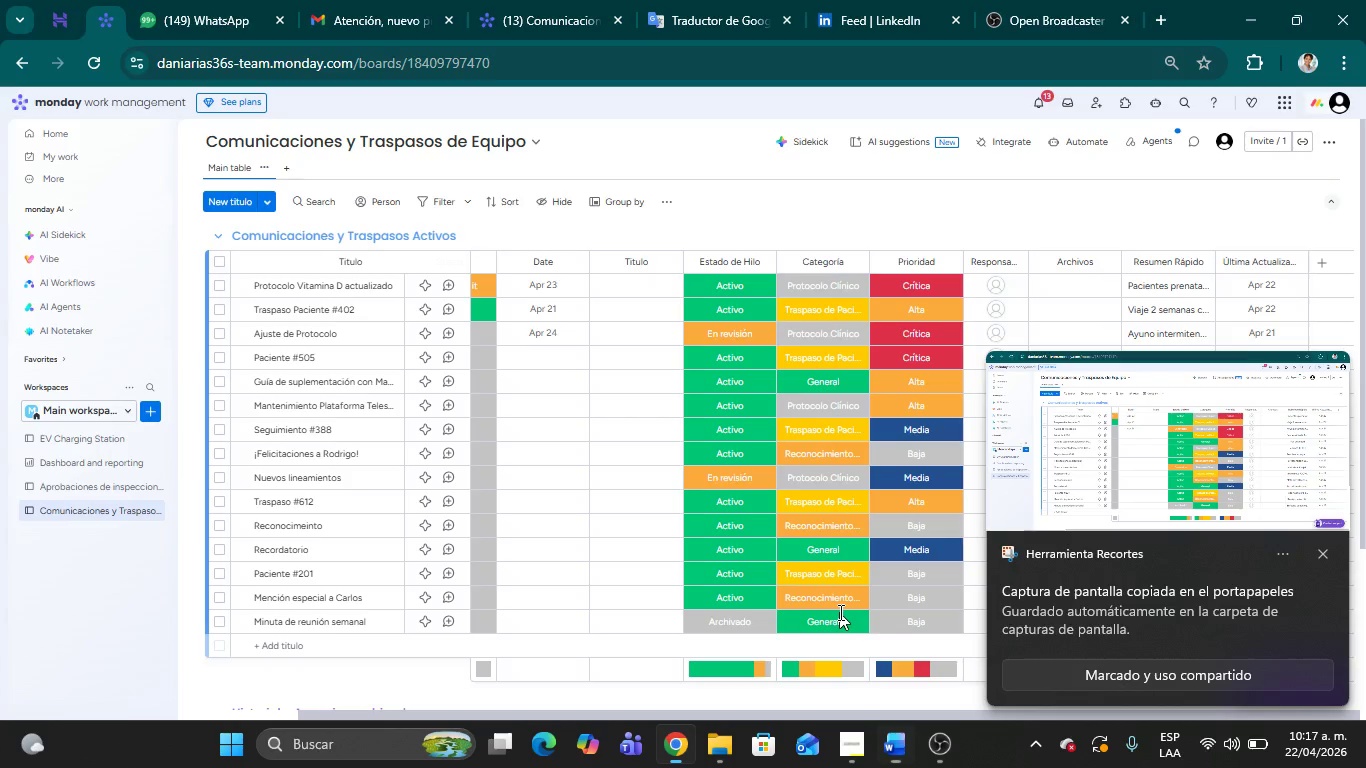 
key(Alt+Tab)
 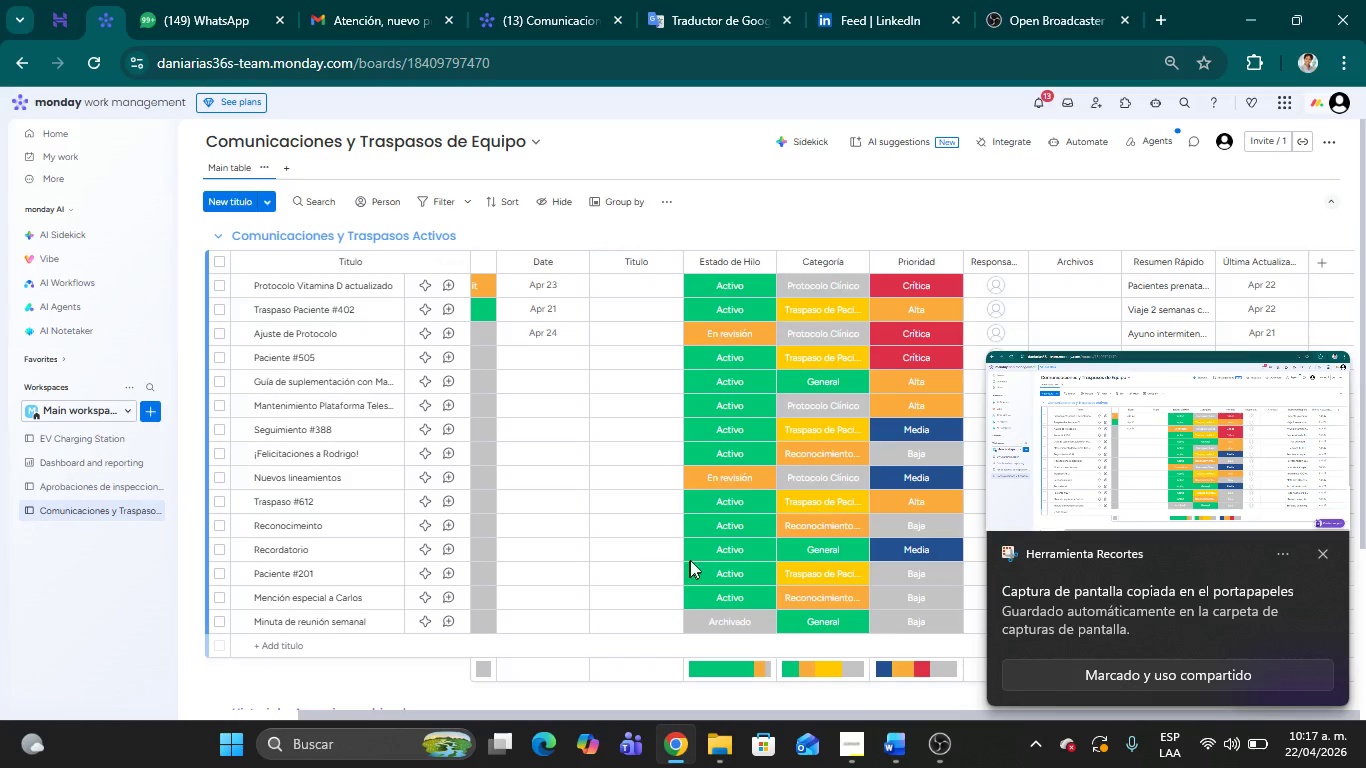 
scroll: coordinate [606, 561], scroll_direction: down, amount: 6.0
 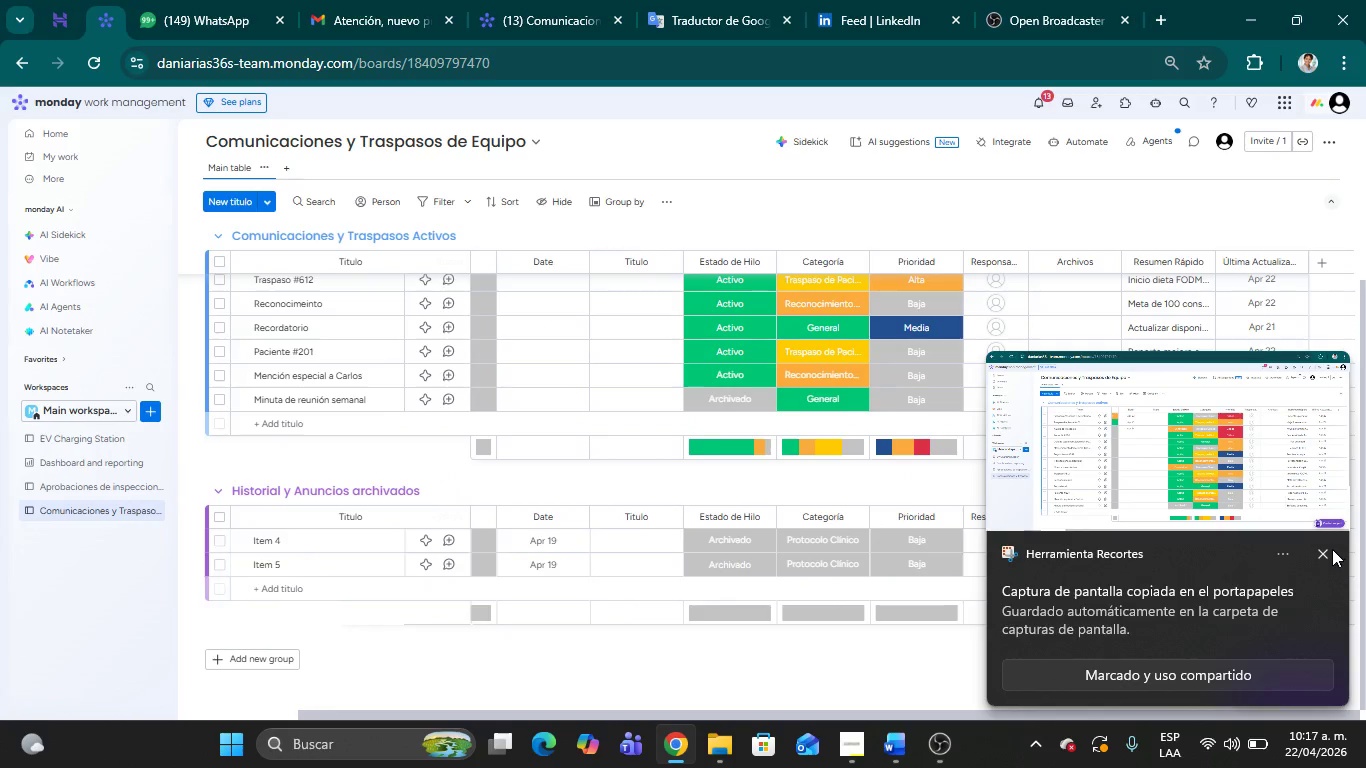 
left_click([1328, 549])
 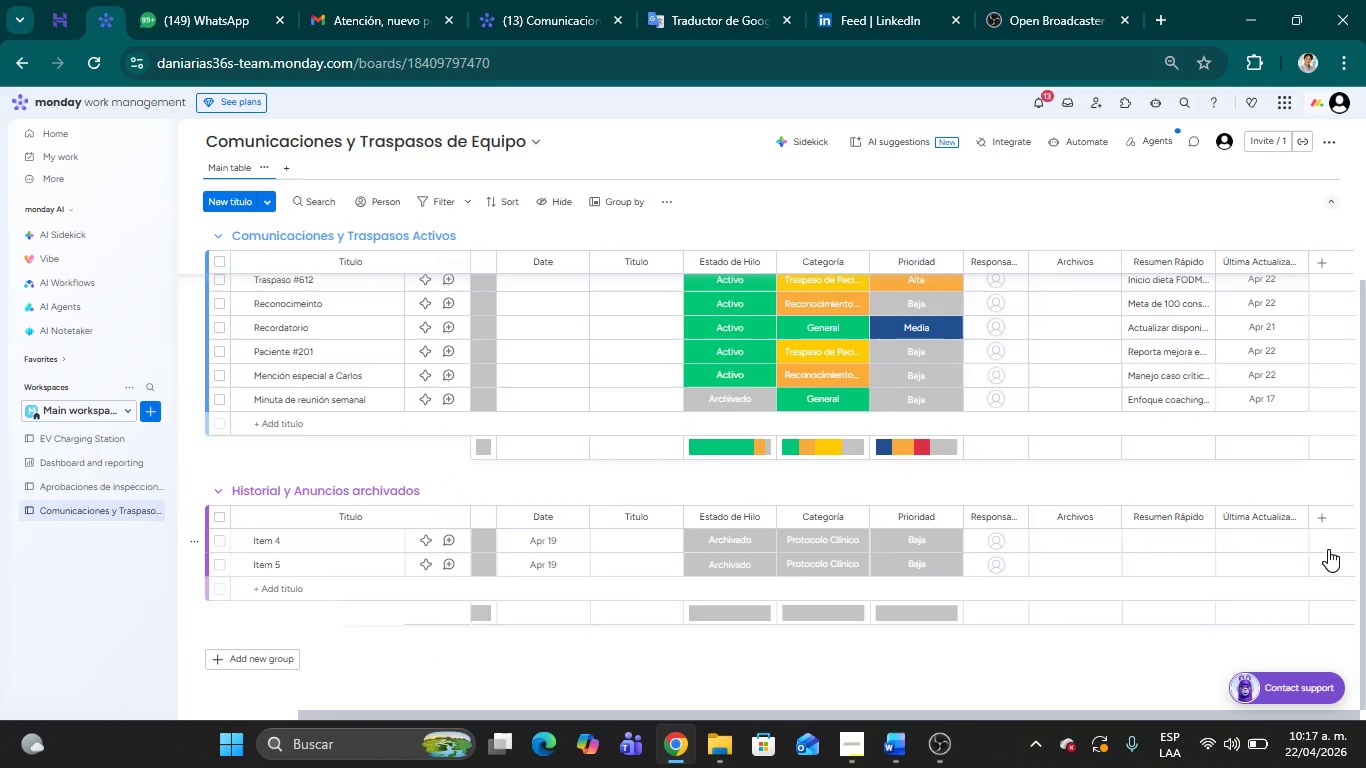 
key(Meta+Shift+MetaLeft)
 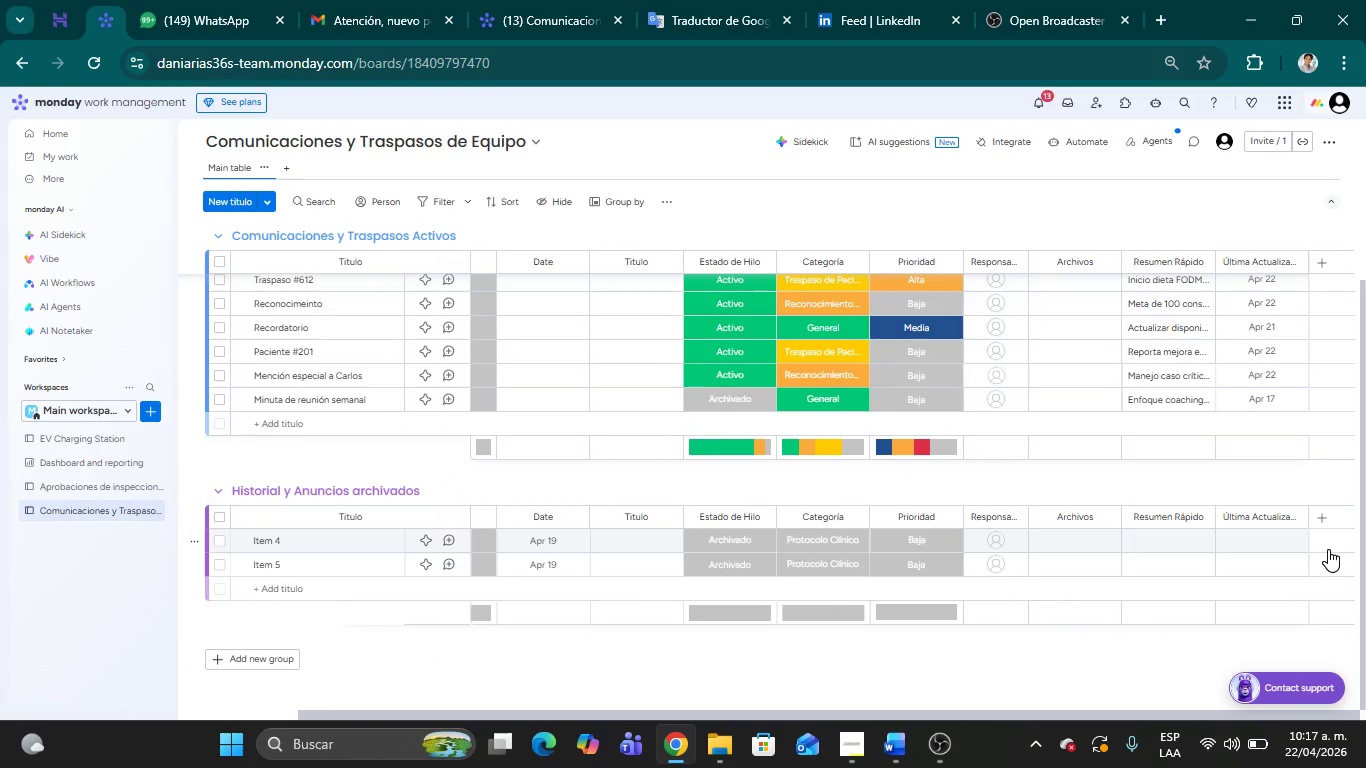 
key(Meta+Shift+S)
 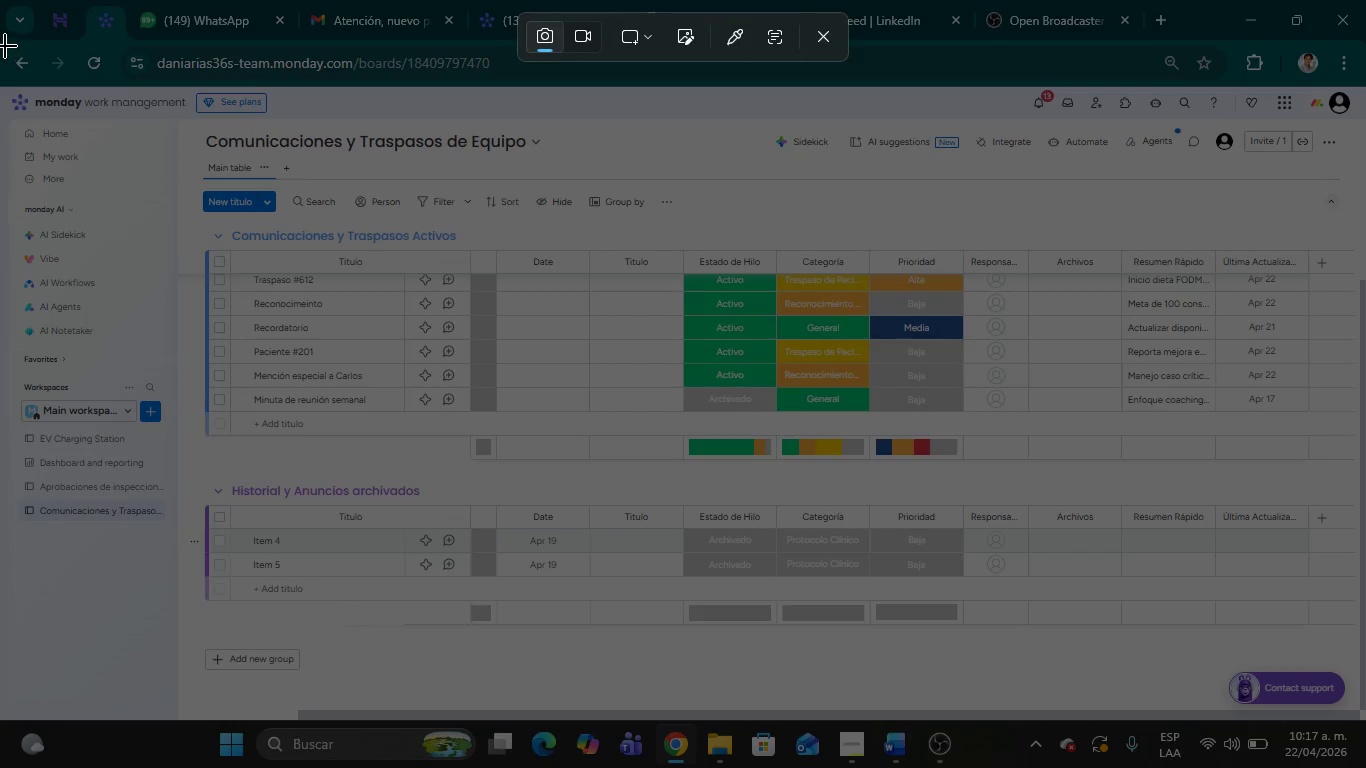 
left_click_drag(start_coordinate=[5, 46], to_coordinate=[1365, 767])
 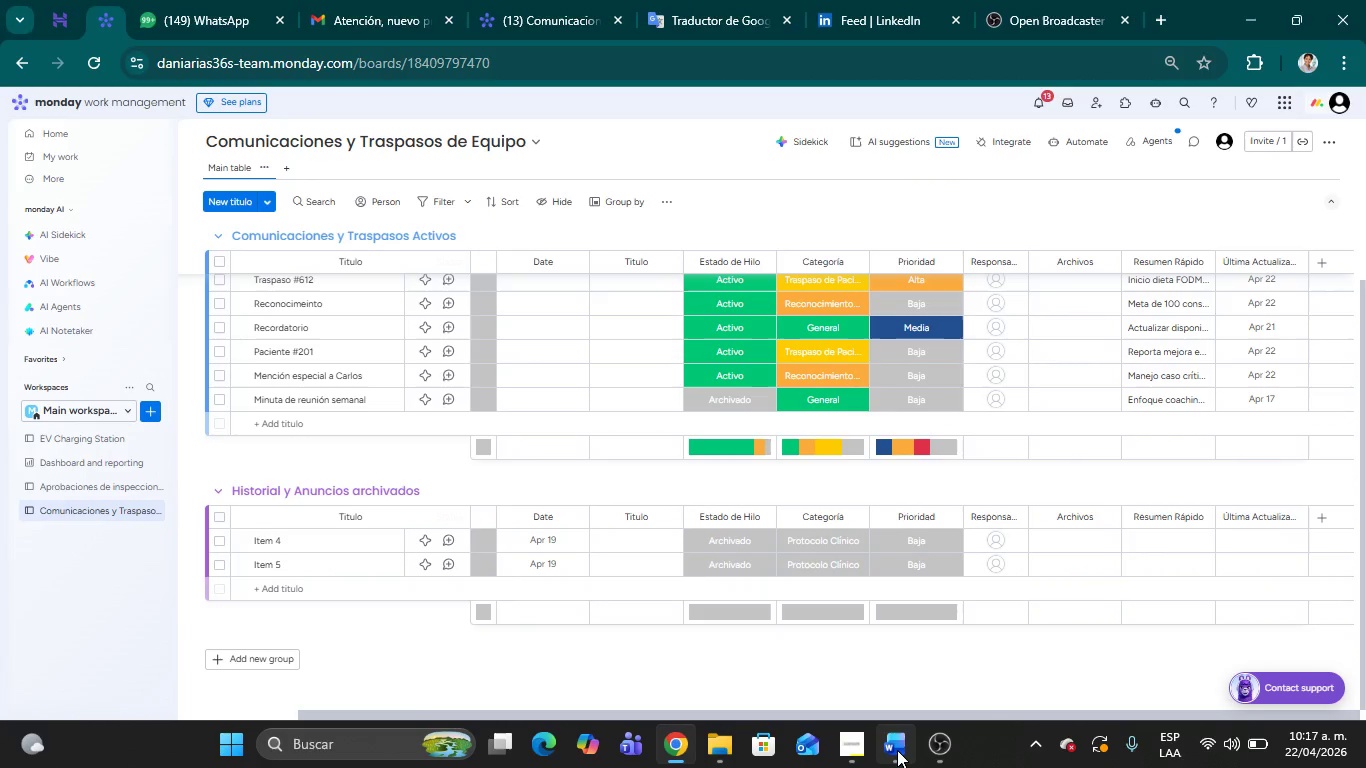 
left_click([898, 750])
 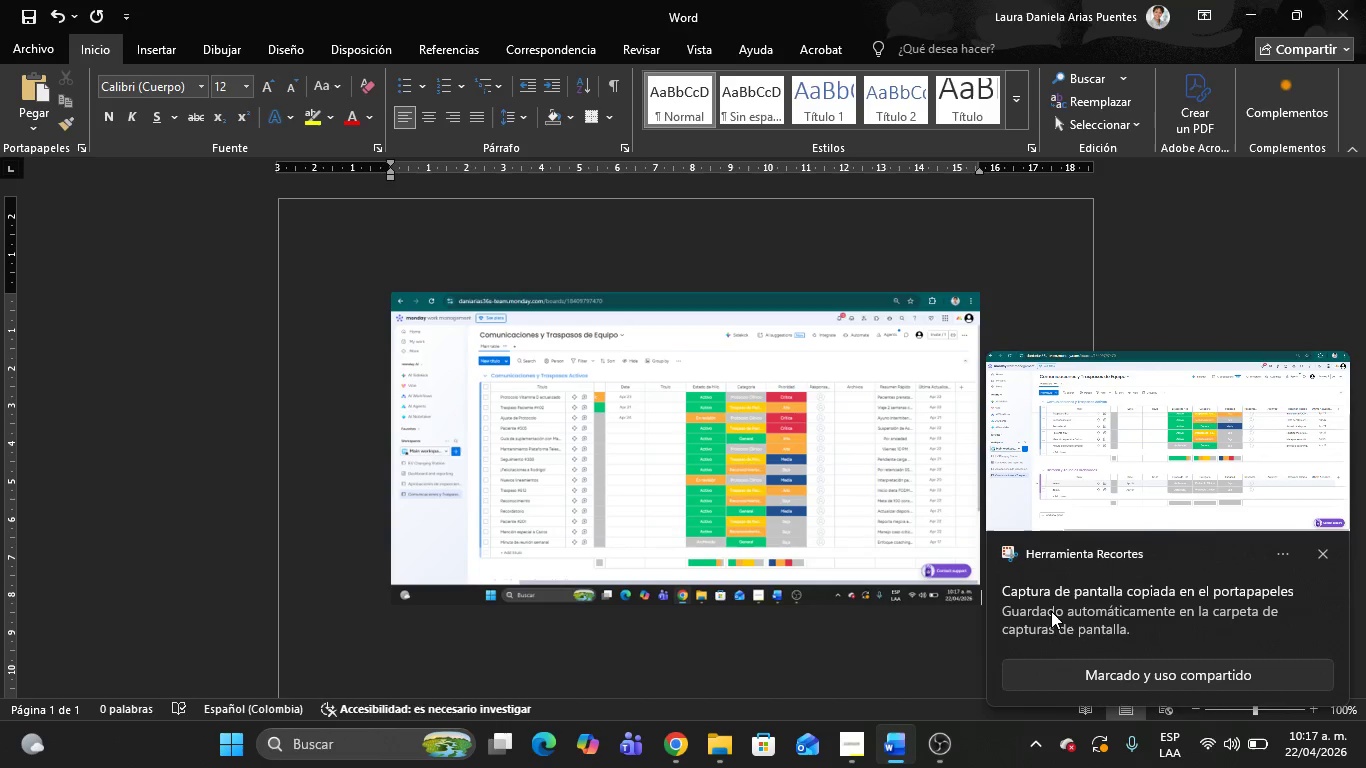 
key(Control+V)
 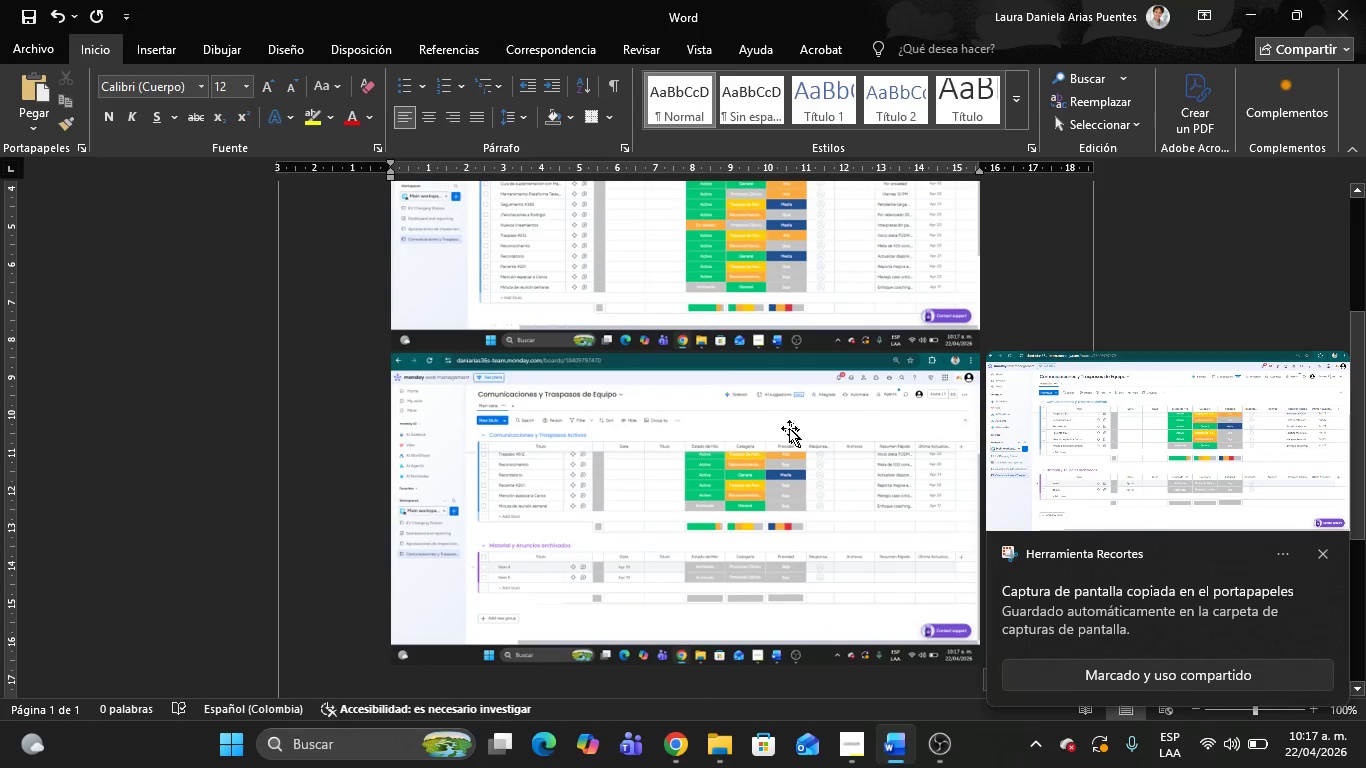 
scroll: coordinate [564, 290], scroll_direction: up, amount: 10.0
 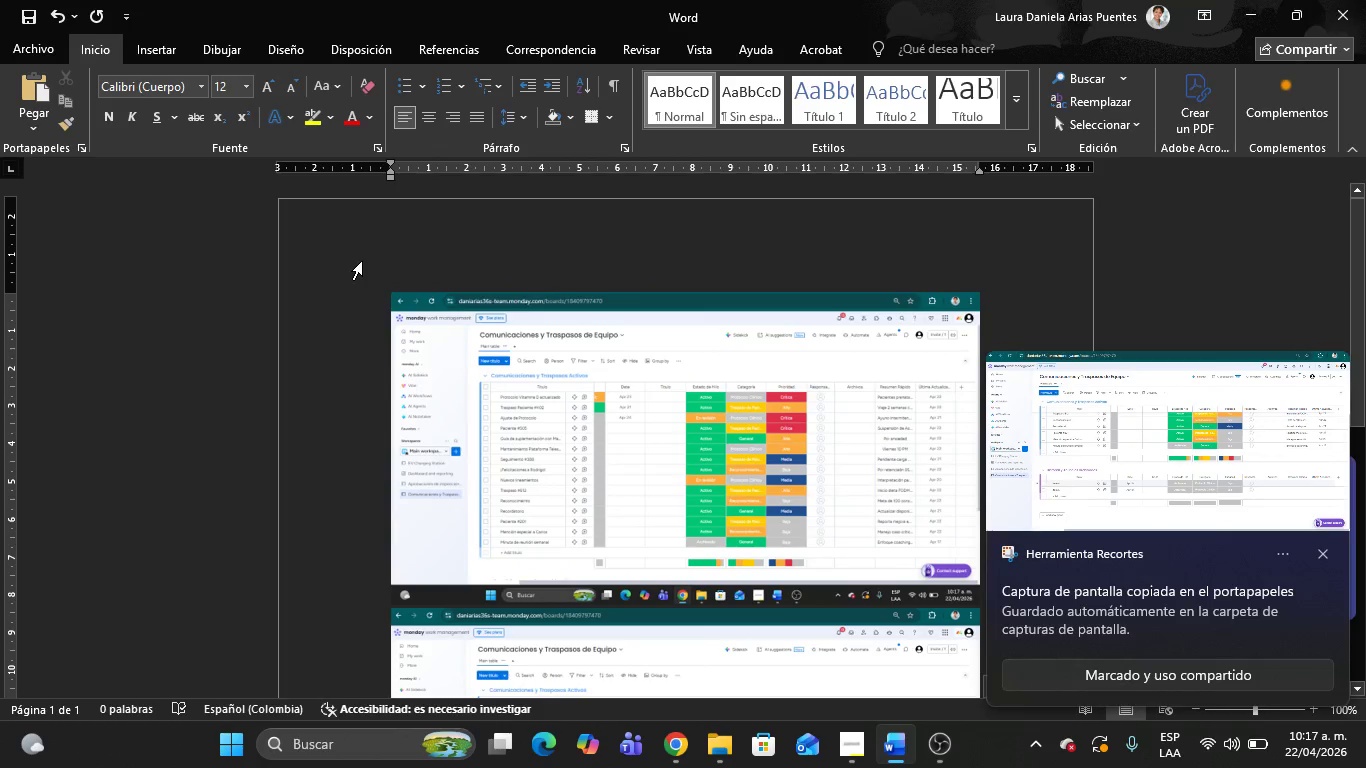 
key(Control+G)
 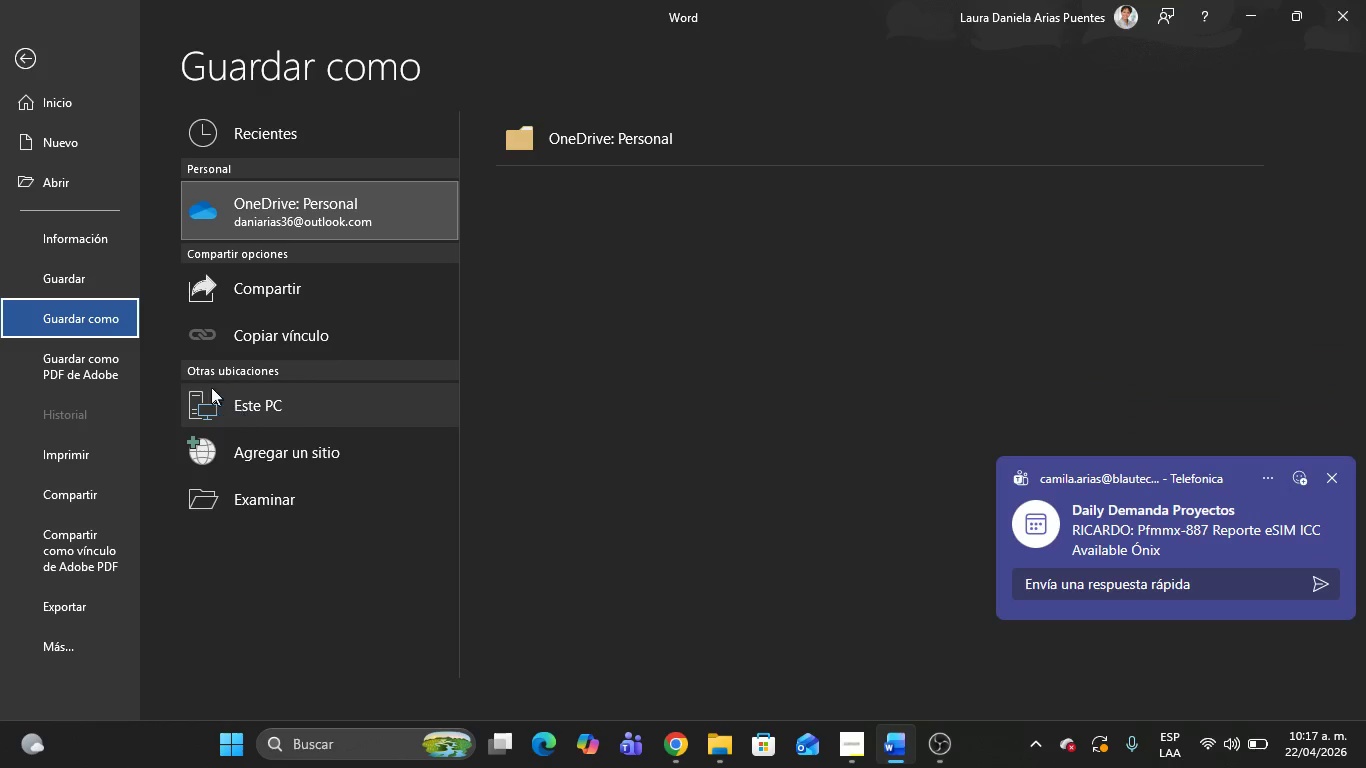 
wait(5.27)
 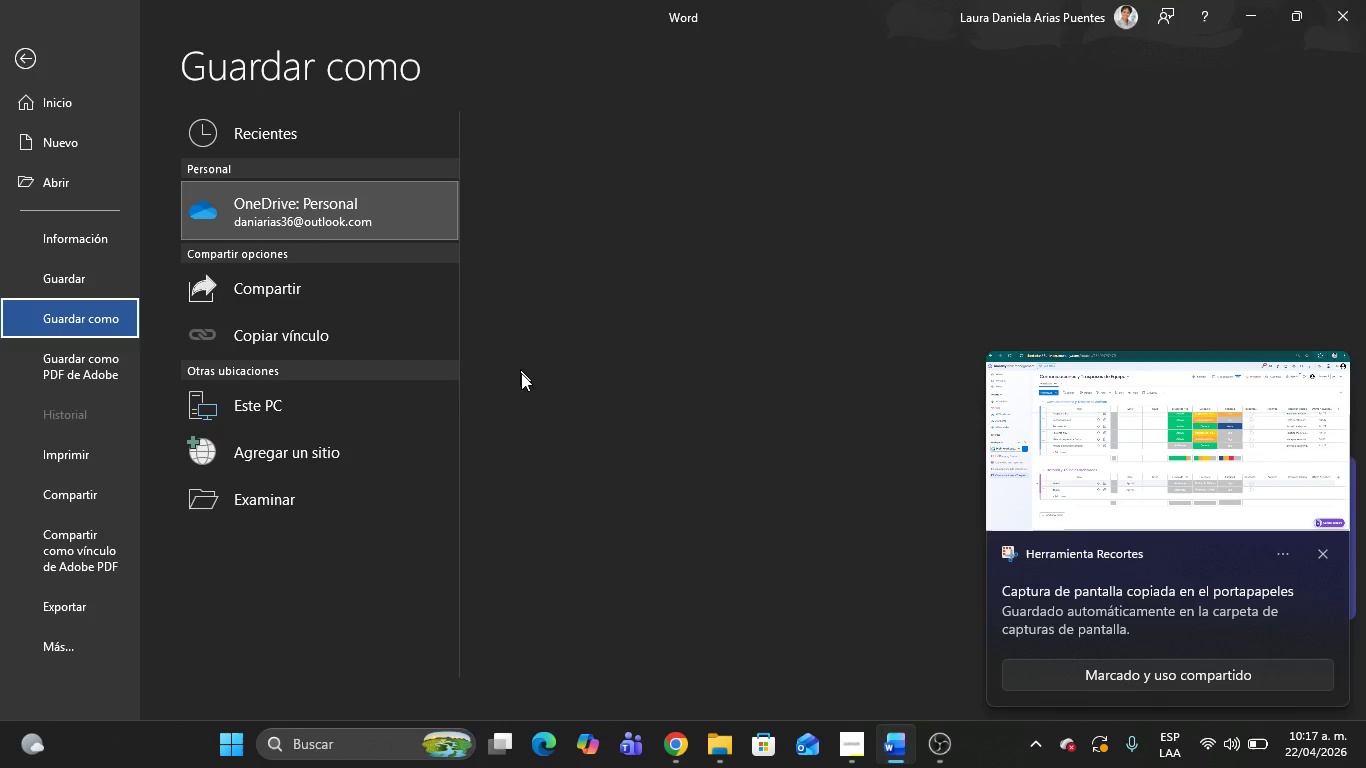 
double_click([90, 318])
 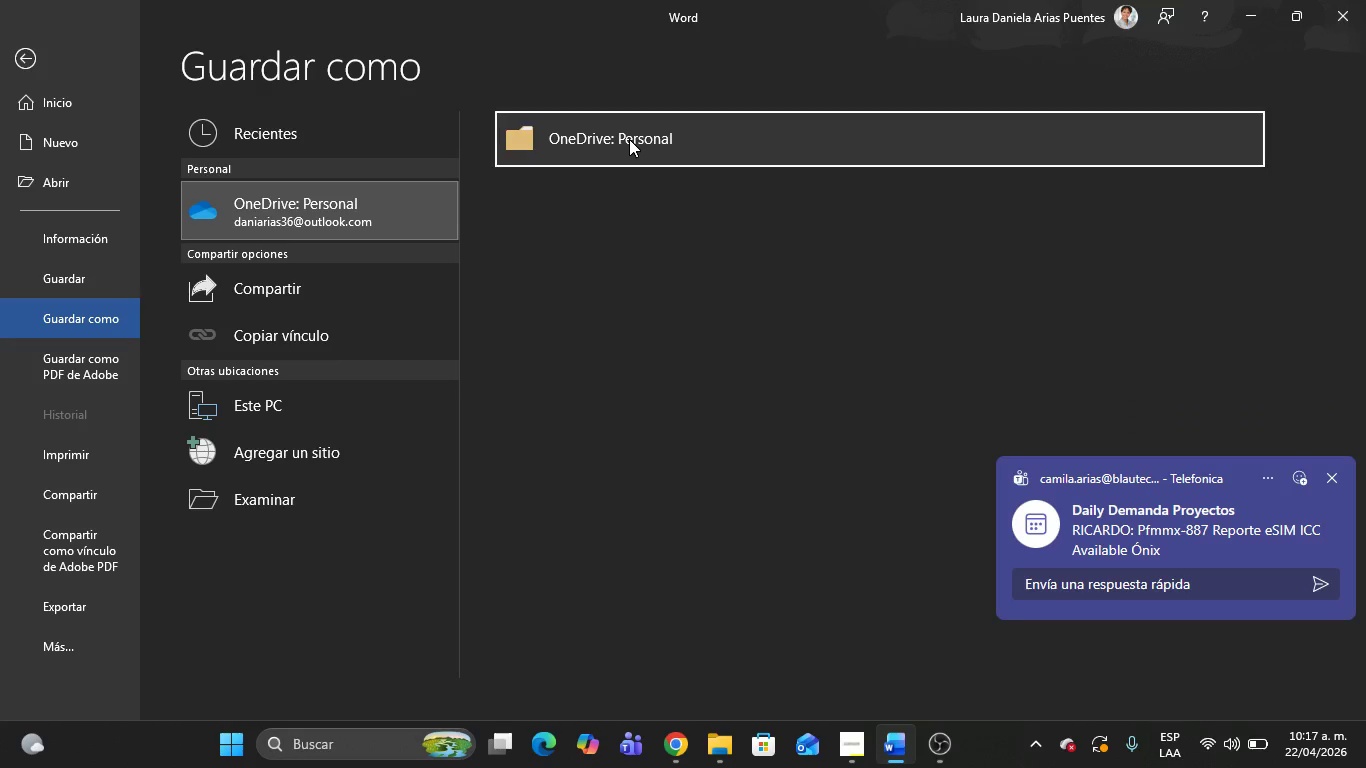 
double_click([629, 139])
 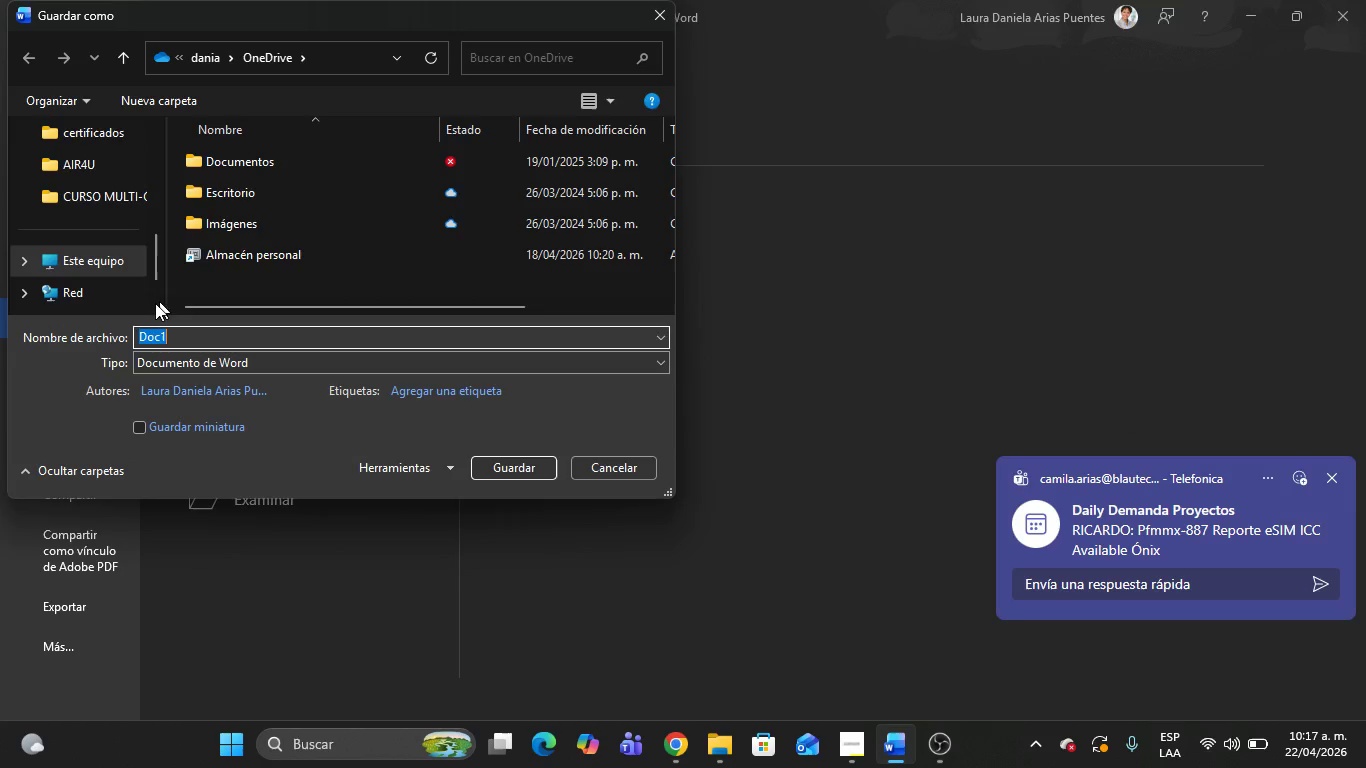 
scroll: coordinate [106, 184], scroll_direction: up, amount: 5.0
 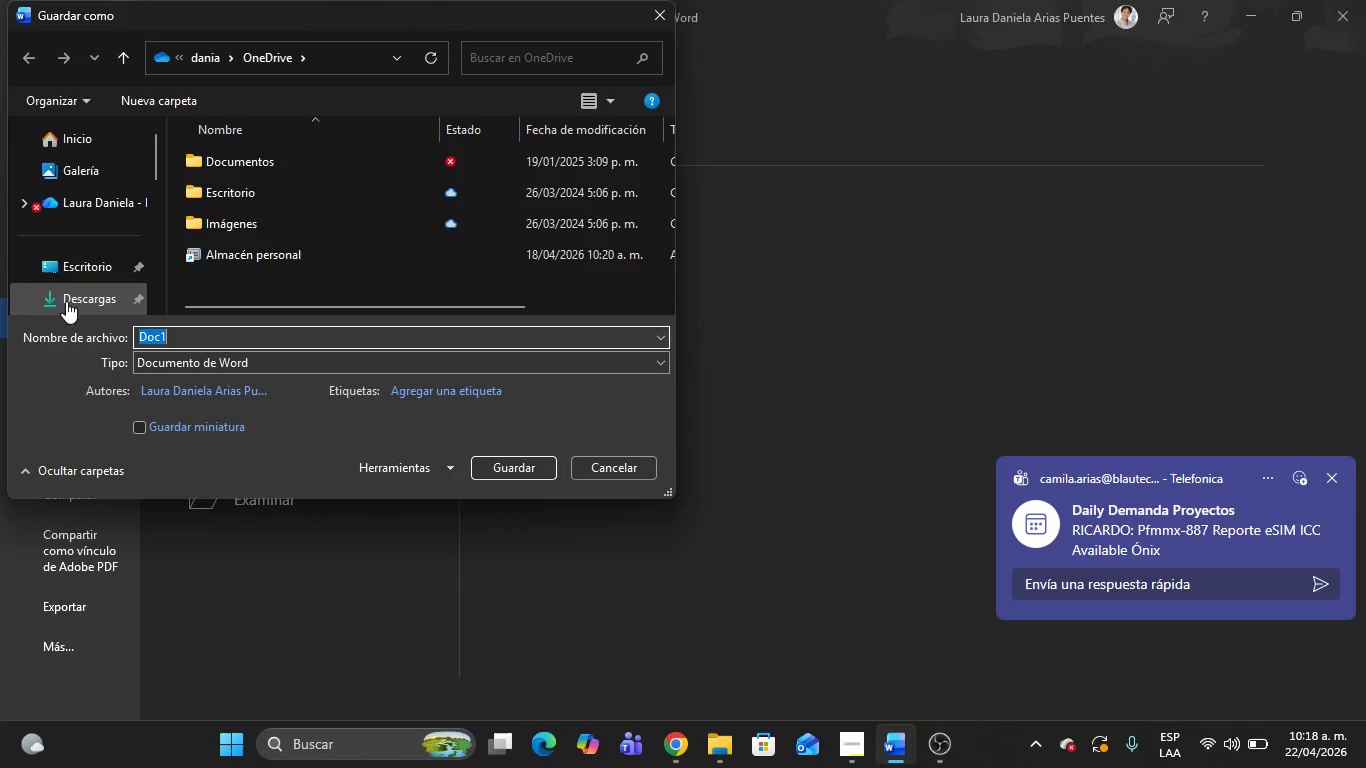 
left_click([67, 301])
 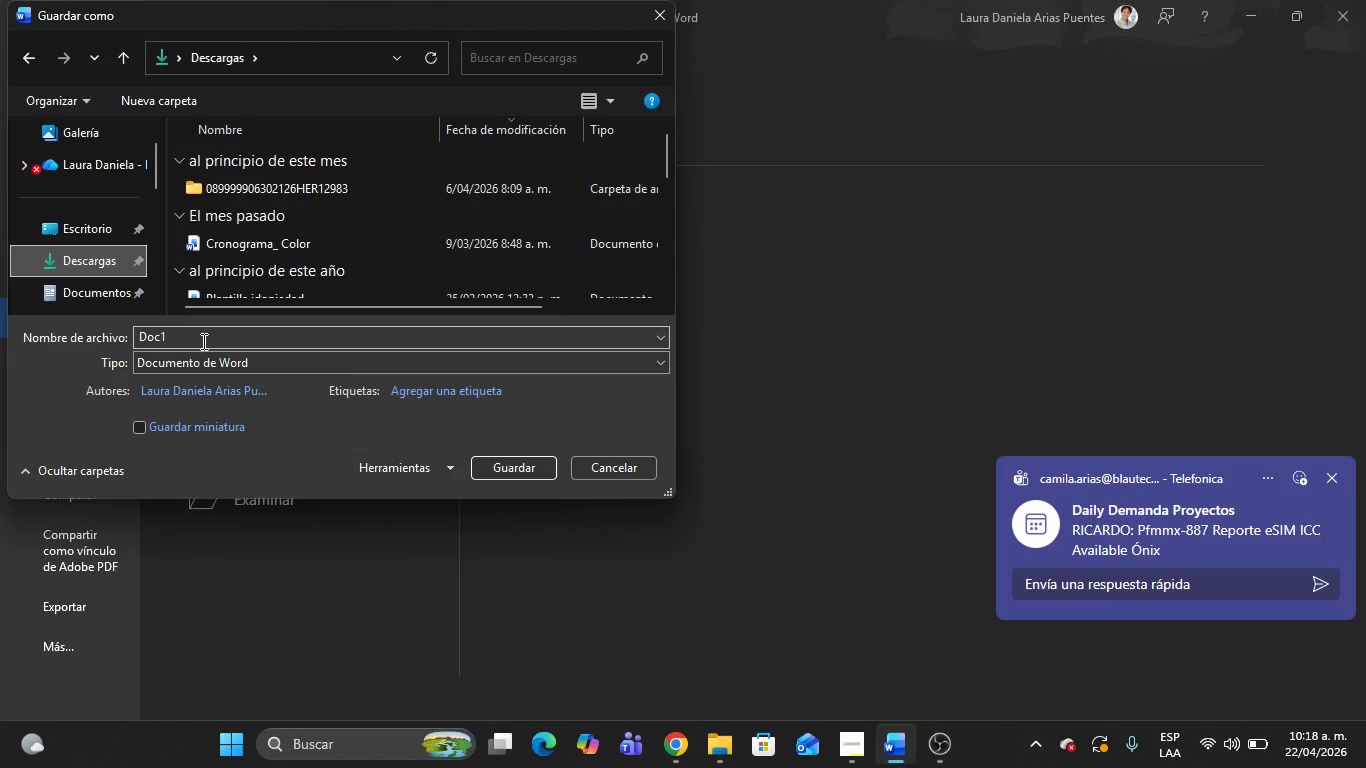 
left_click([202, 341])
 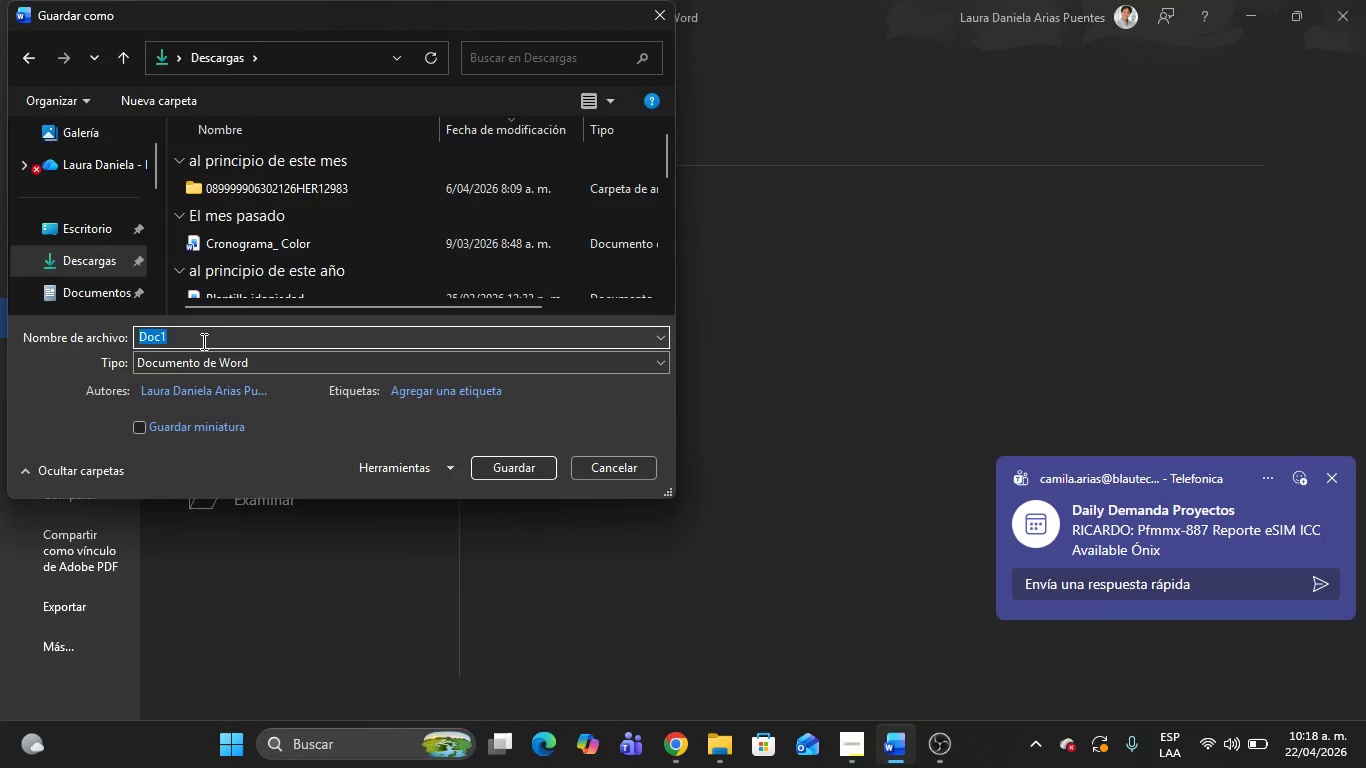 
key(Backspace)
 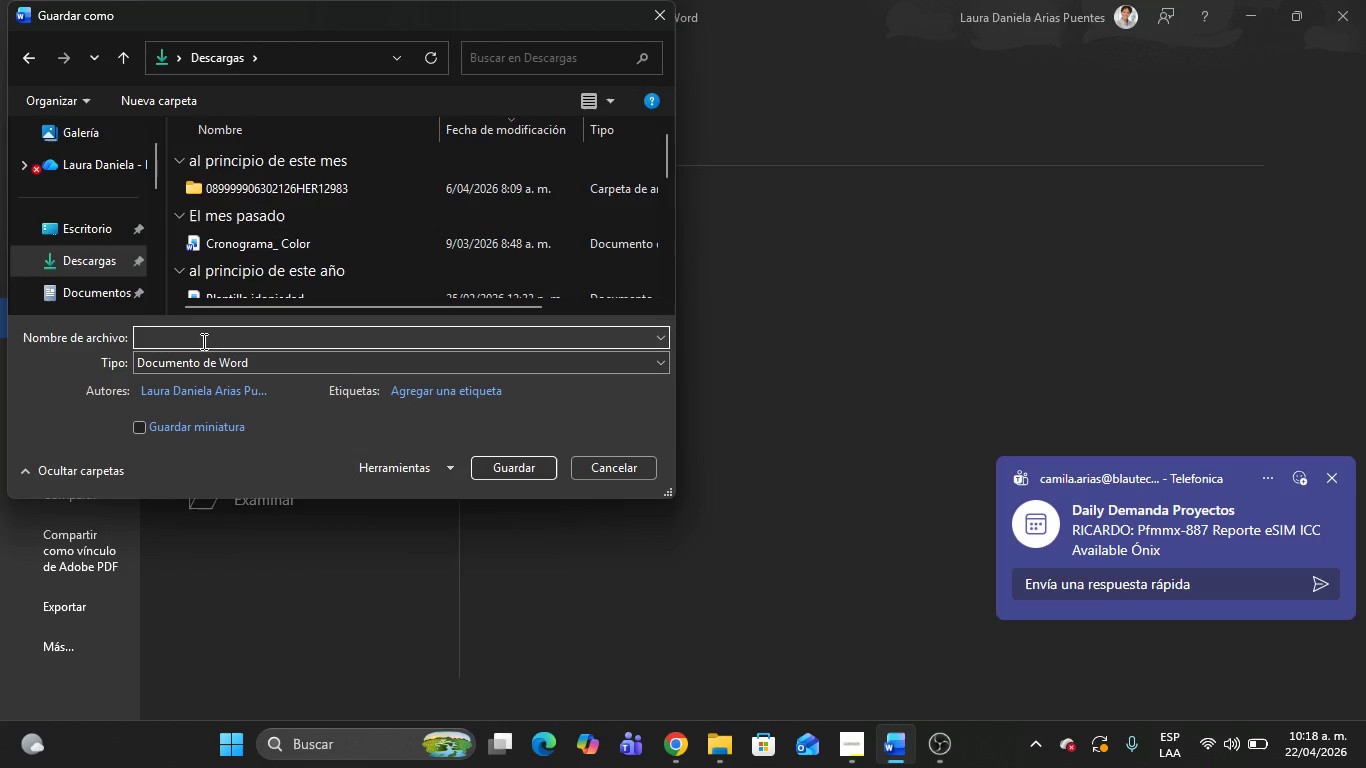 
type(Tablero Kanban )
 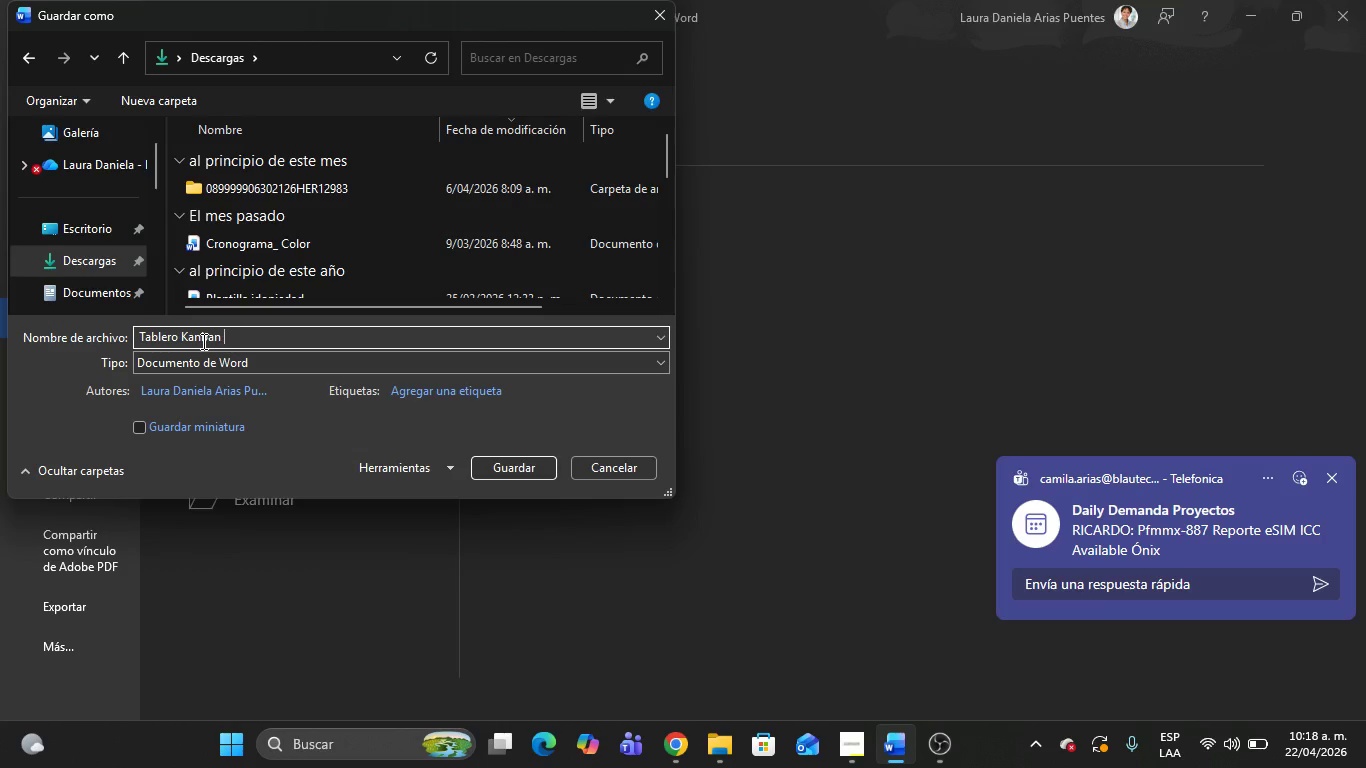 
wait(10.44)
 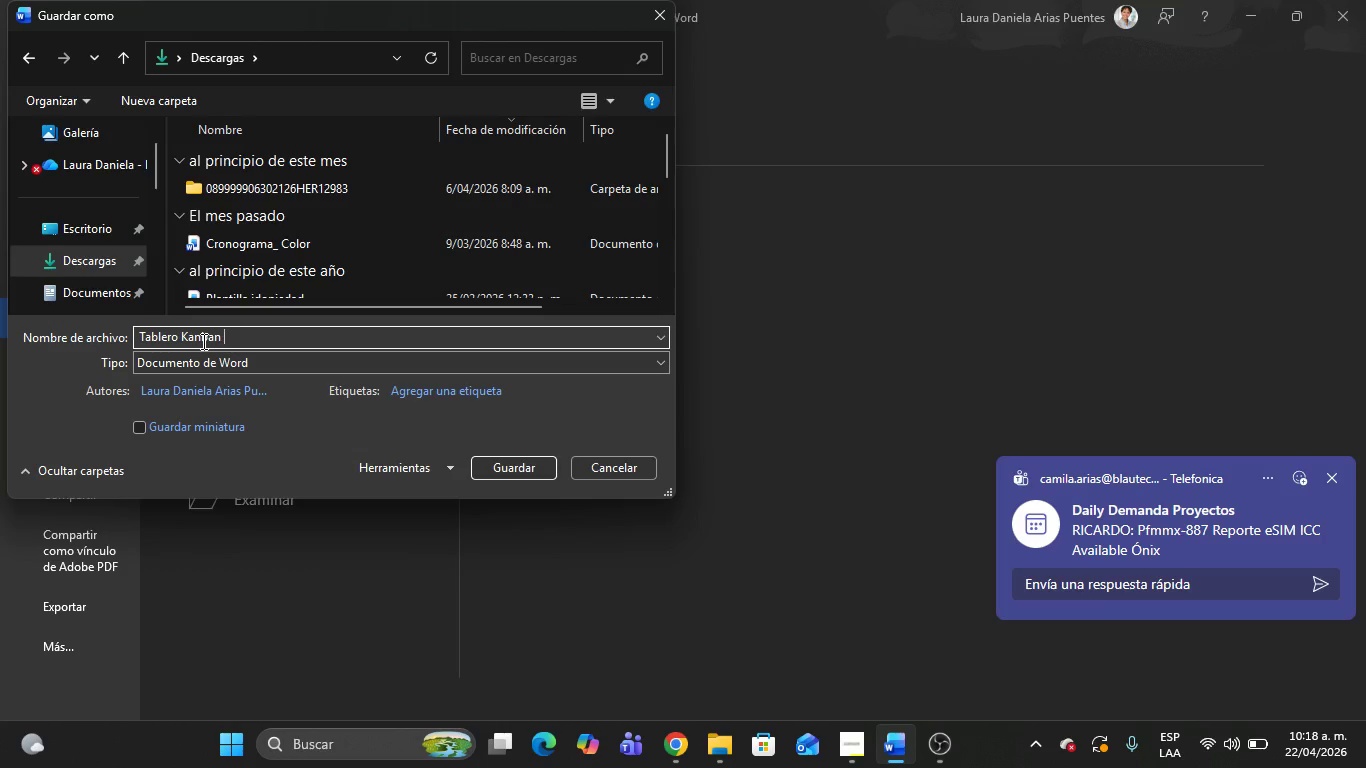 
type(sA)
key(Backspace)
key(Backspace)
type(Salud)
 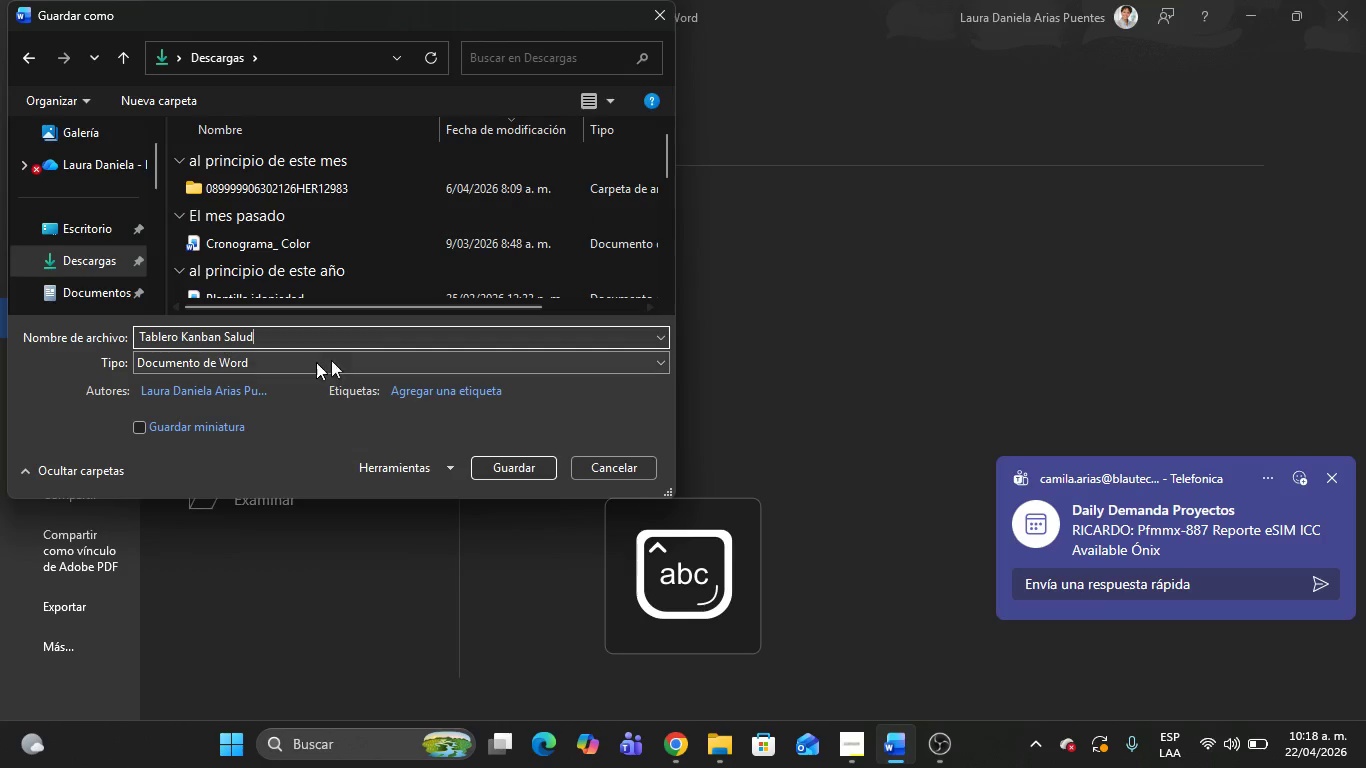 
left_click([262, 368])
 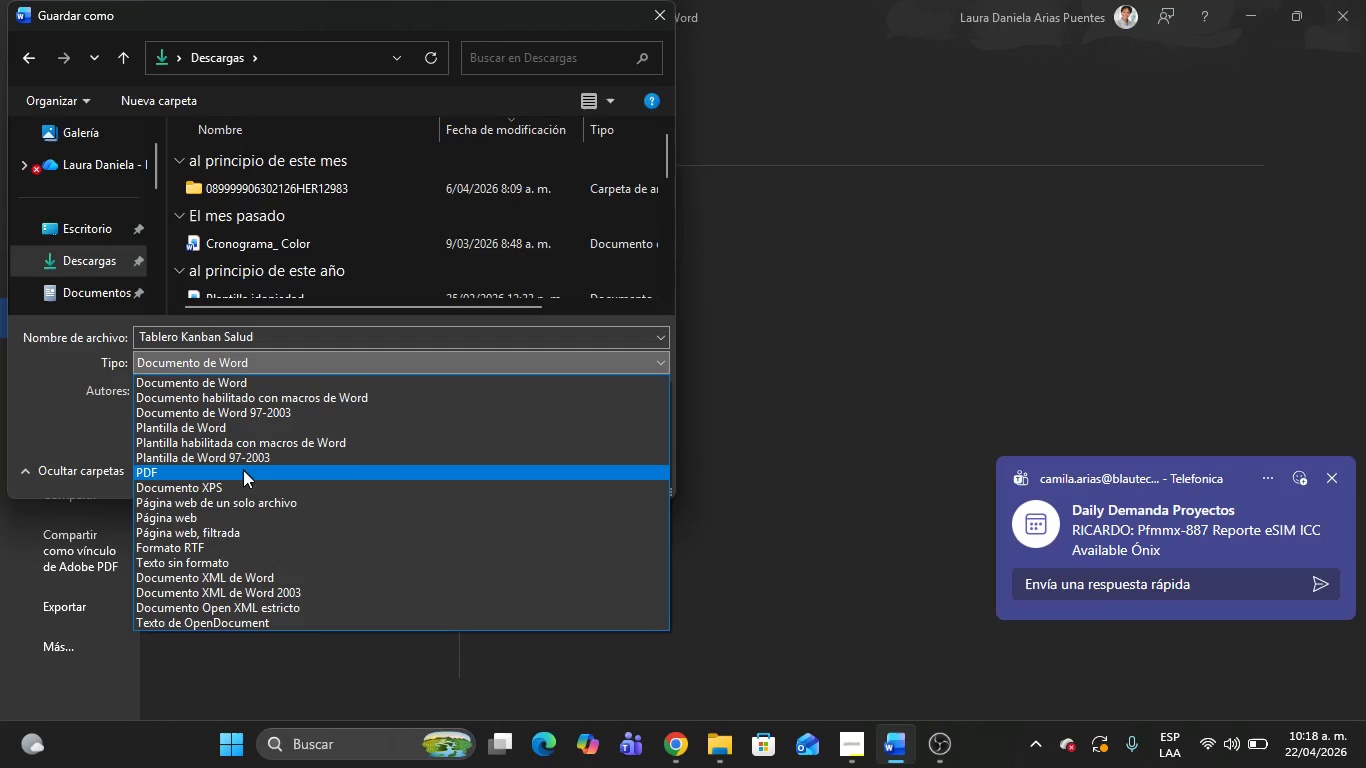 
left_click([243, 470])
 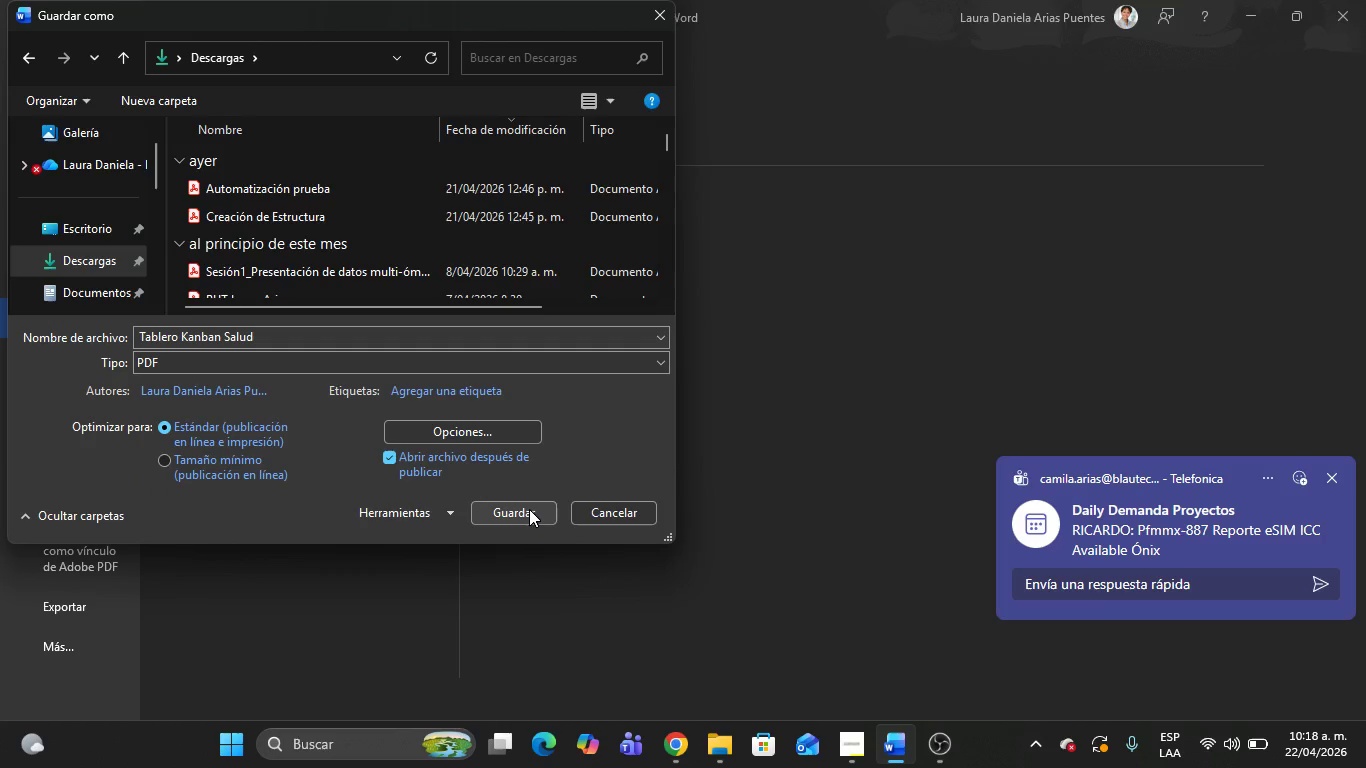 
left_click([529, 509])
 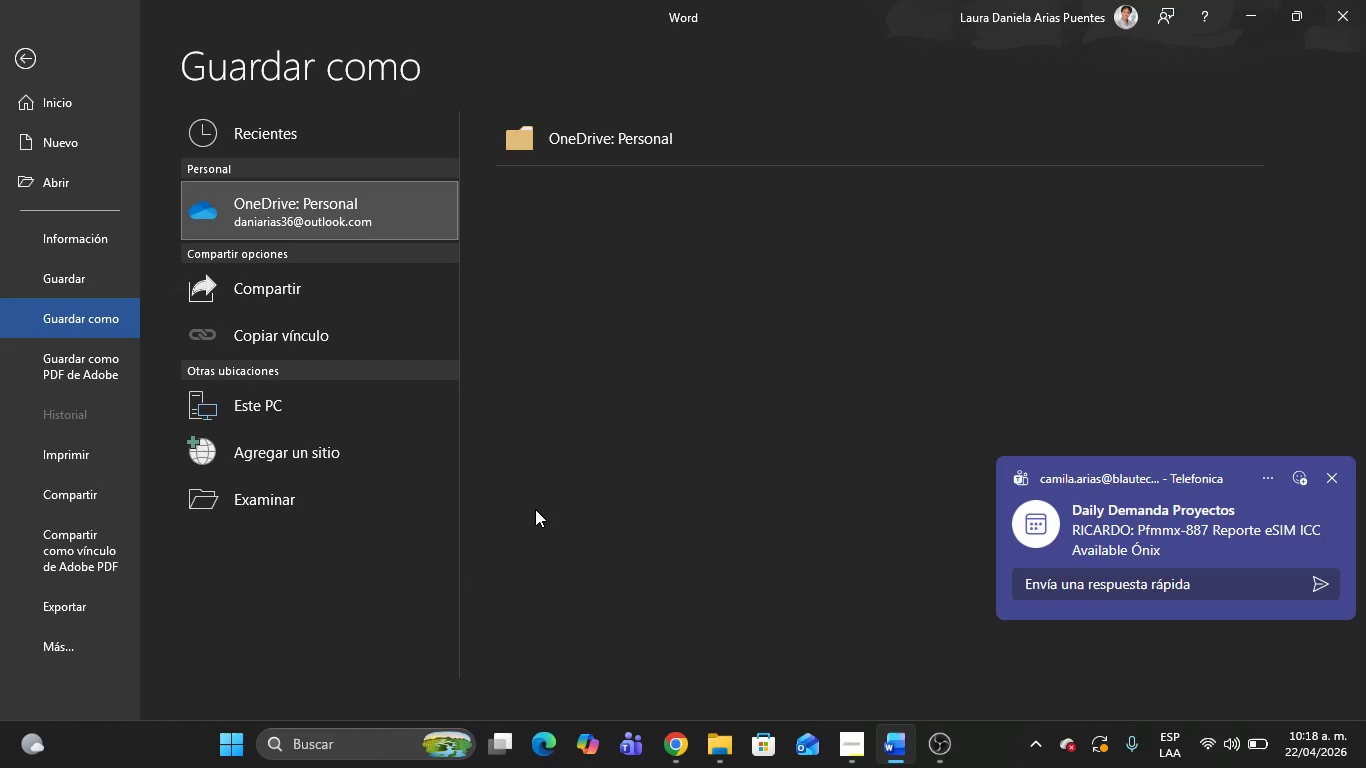 
mouse_move([708, 559])
 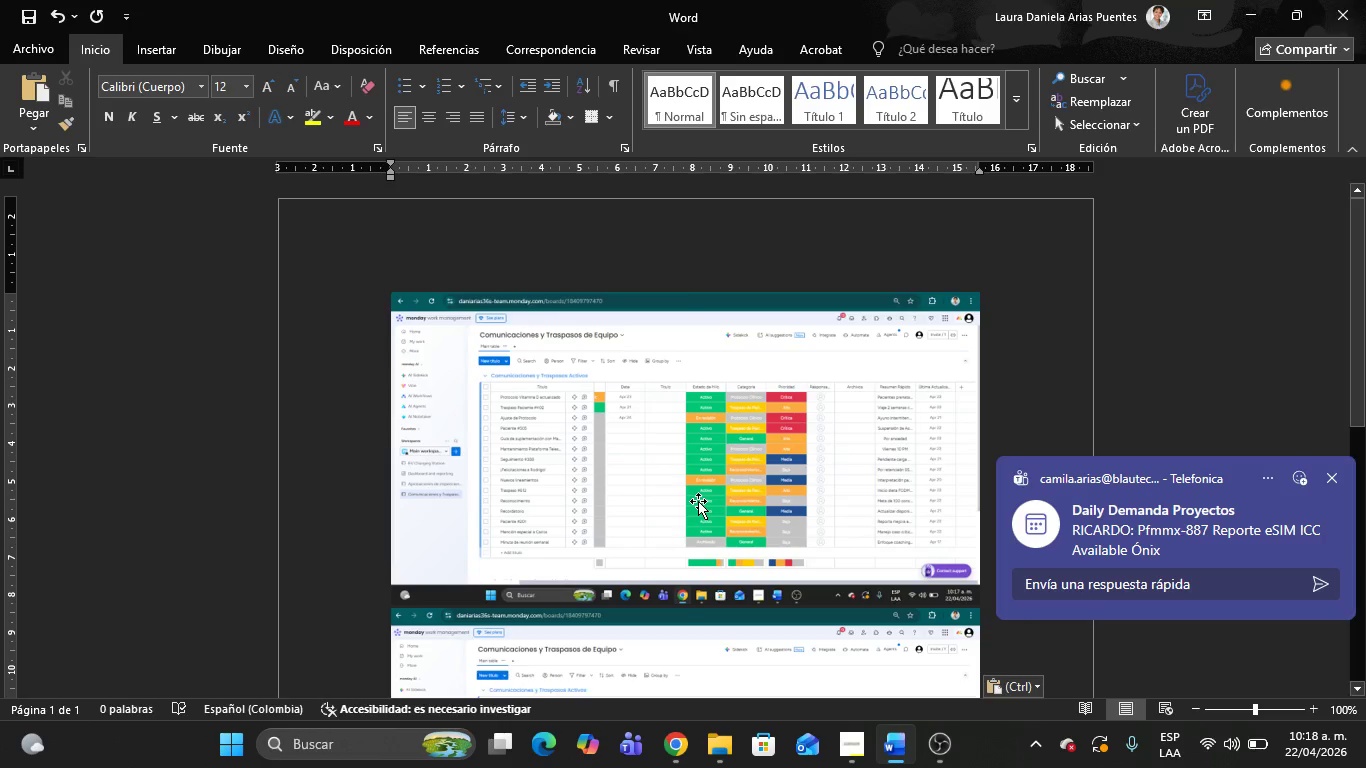 
left_click([698, 501])
 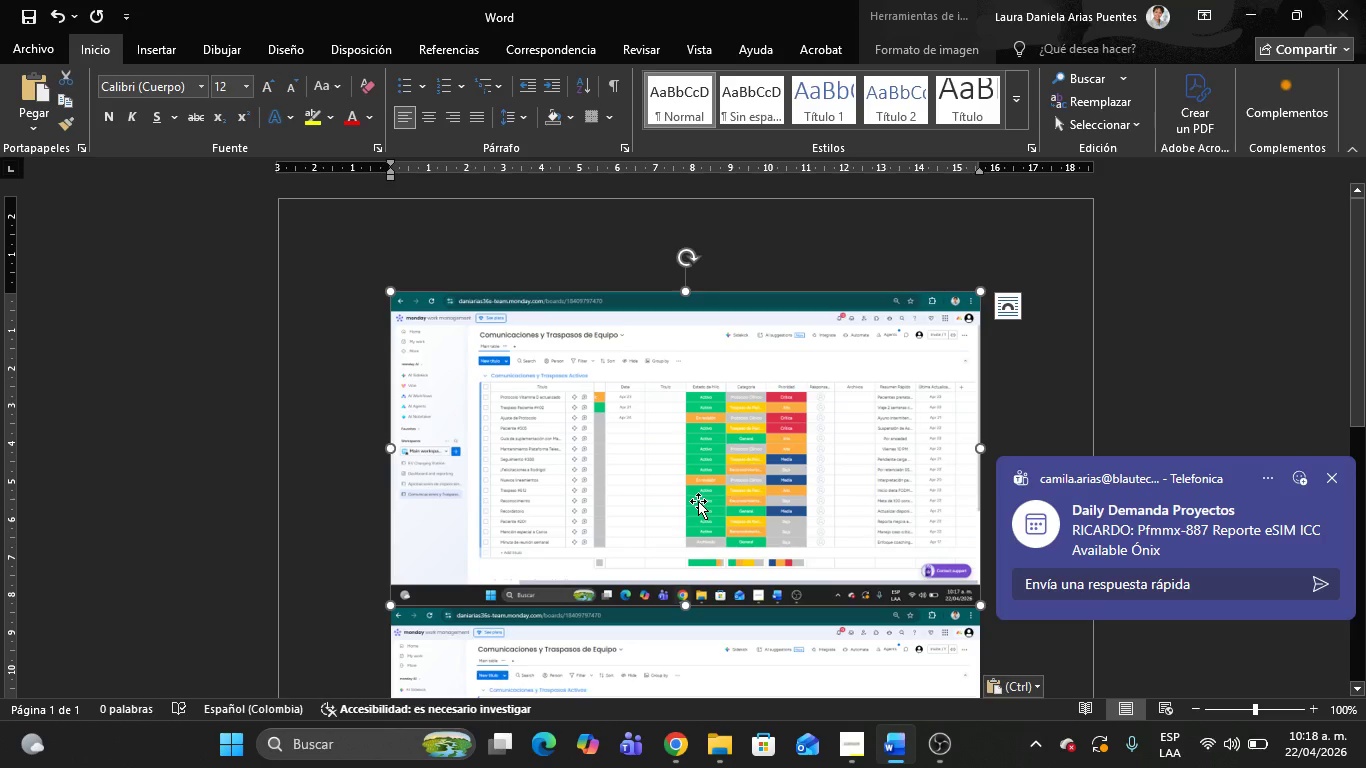 
key(Delete)
 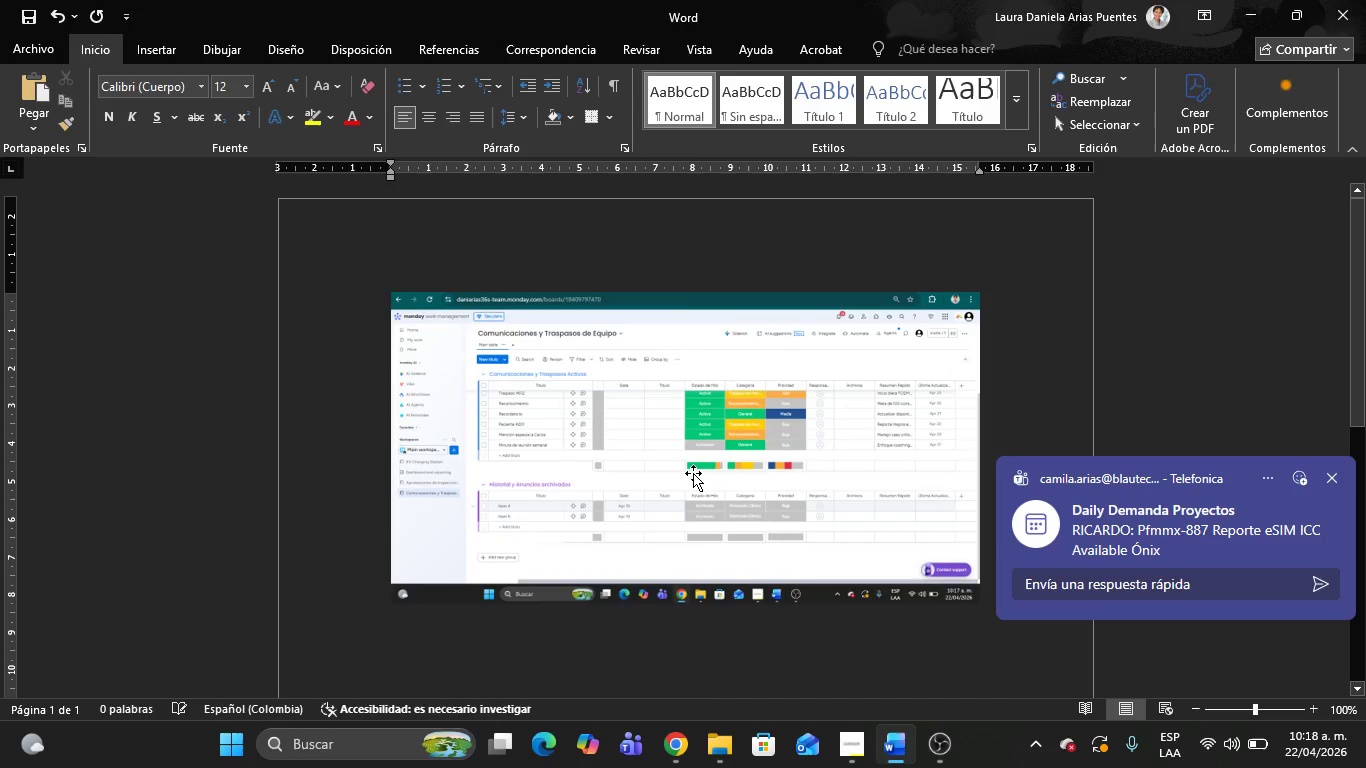 
left_click([693, 473])
 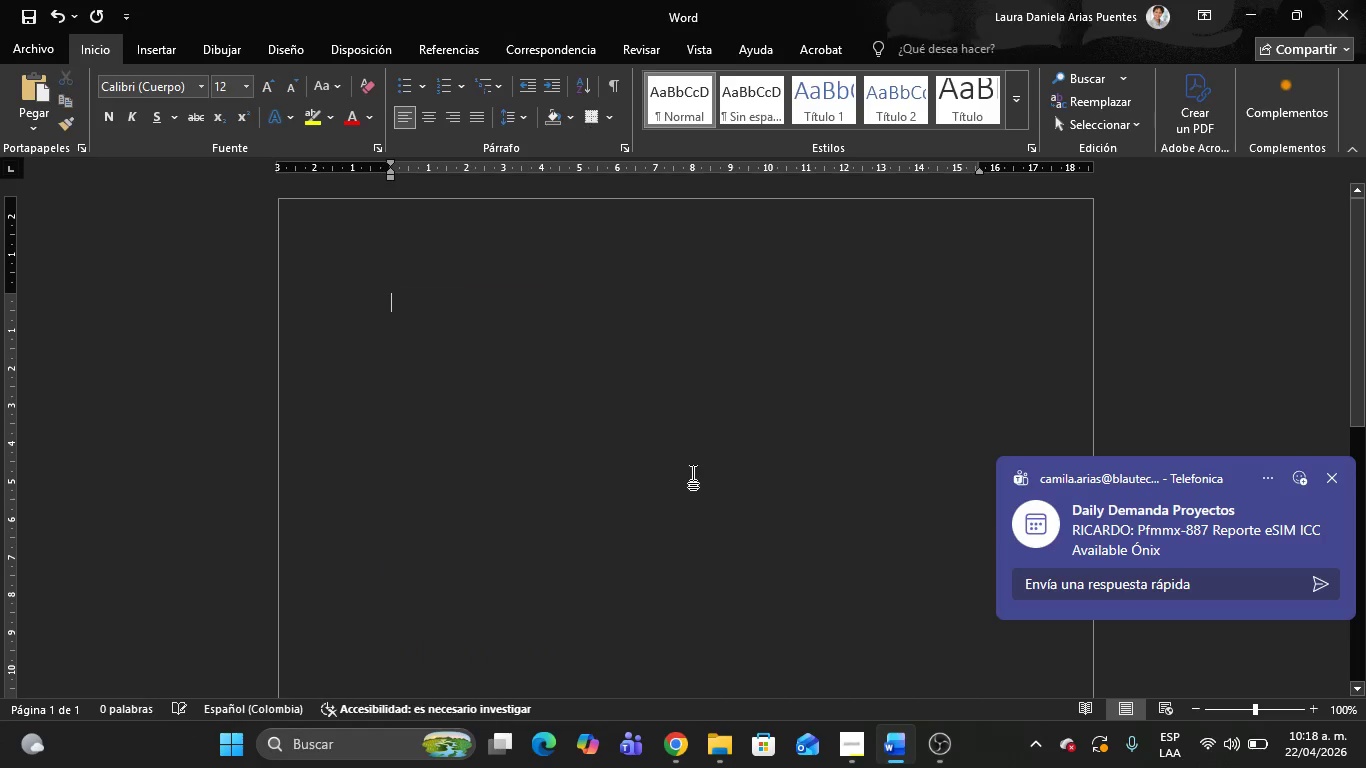 
key(Delete)
 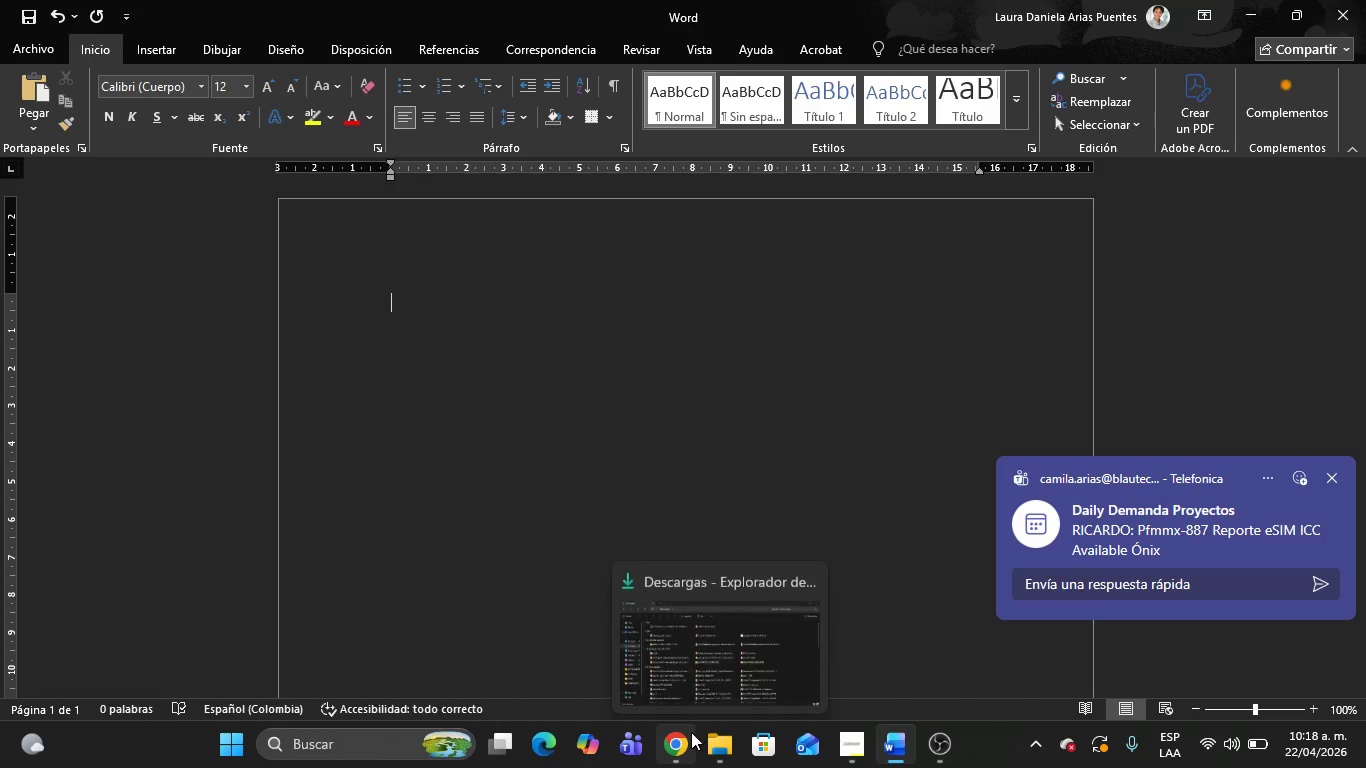 
left_click([688, 732])
 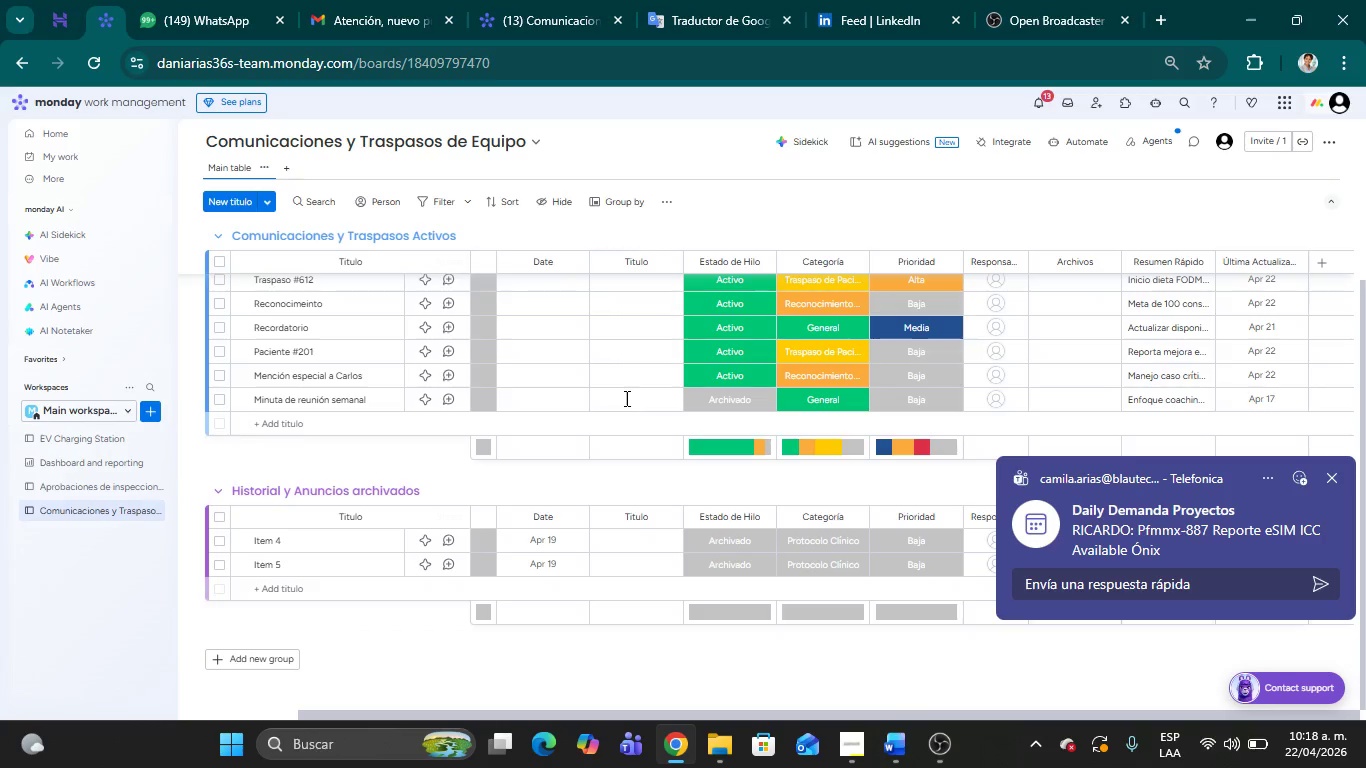 
scroll: coordinate [614, 410], scroll_direction: up, amount: 7.0
 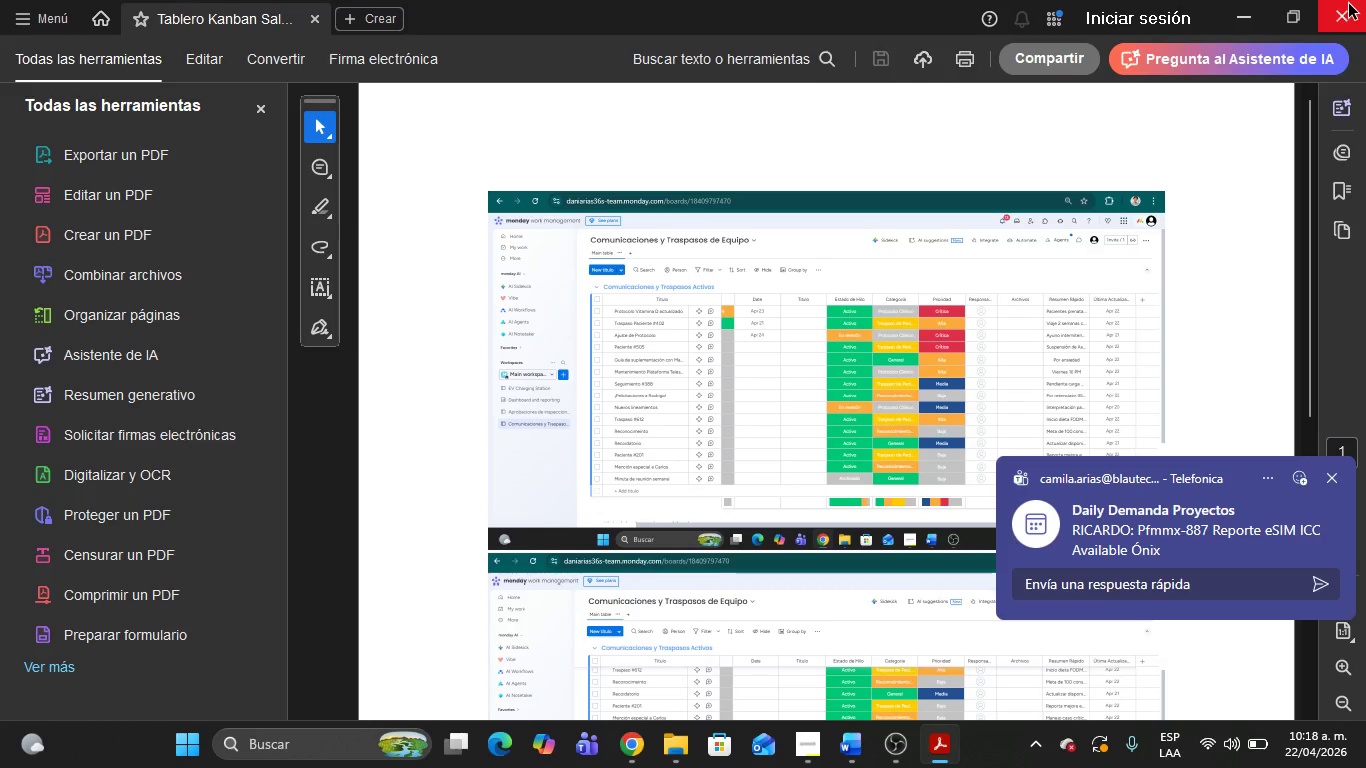 
left_click([1349, 4])
 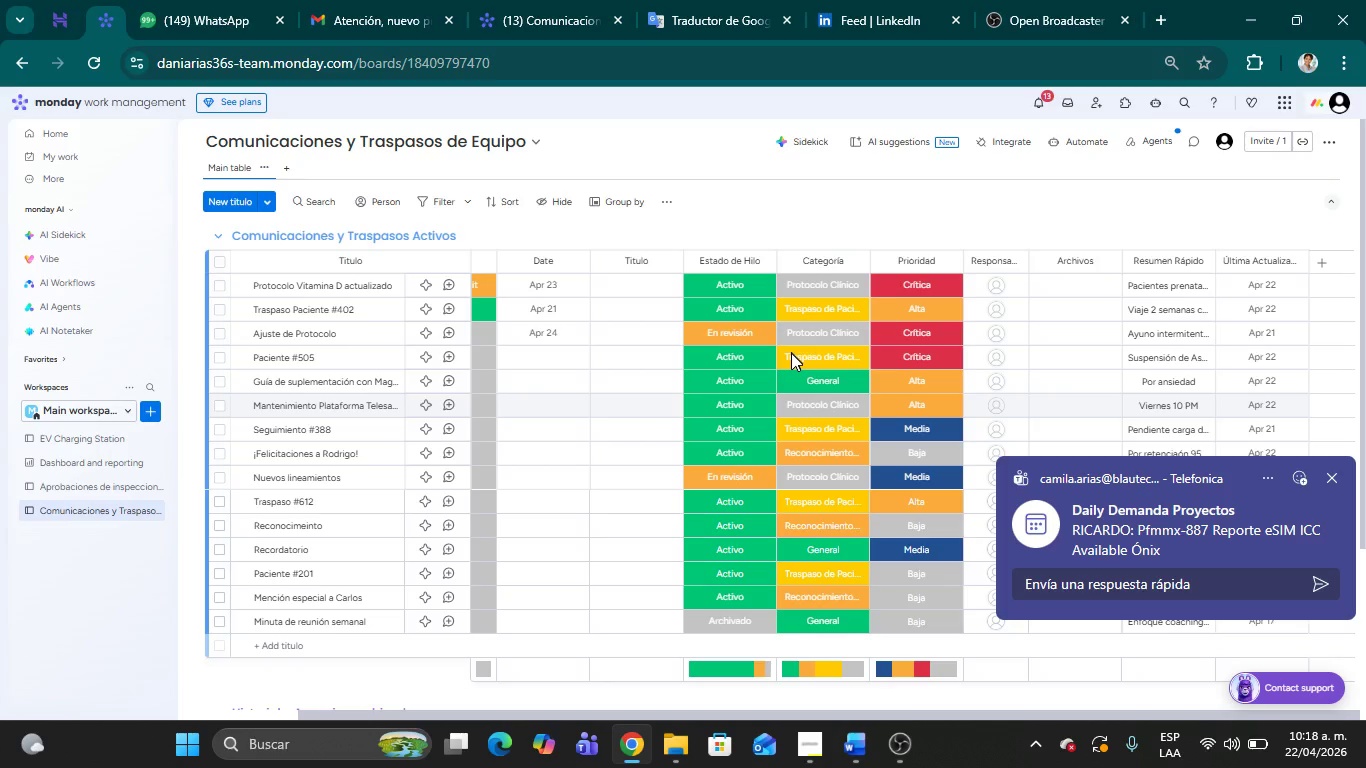 
scroll: coordinate [729, 367], scroll_direction: up, amount: 2.0
 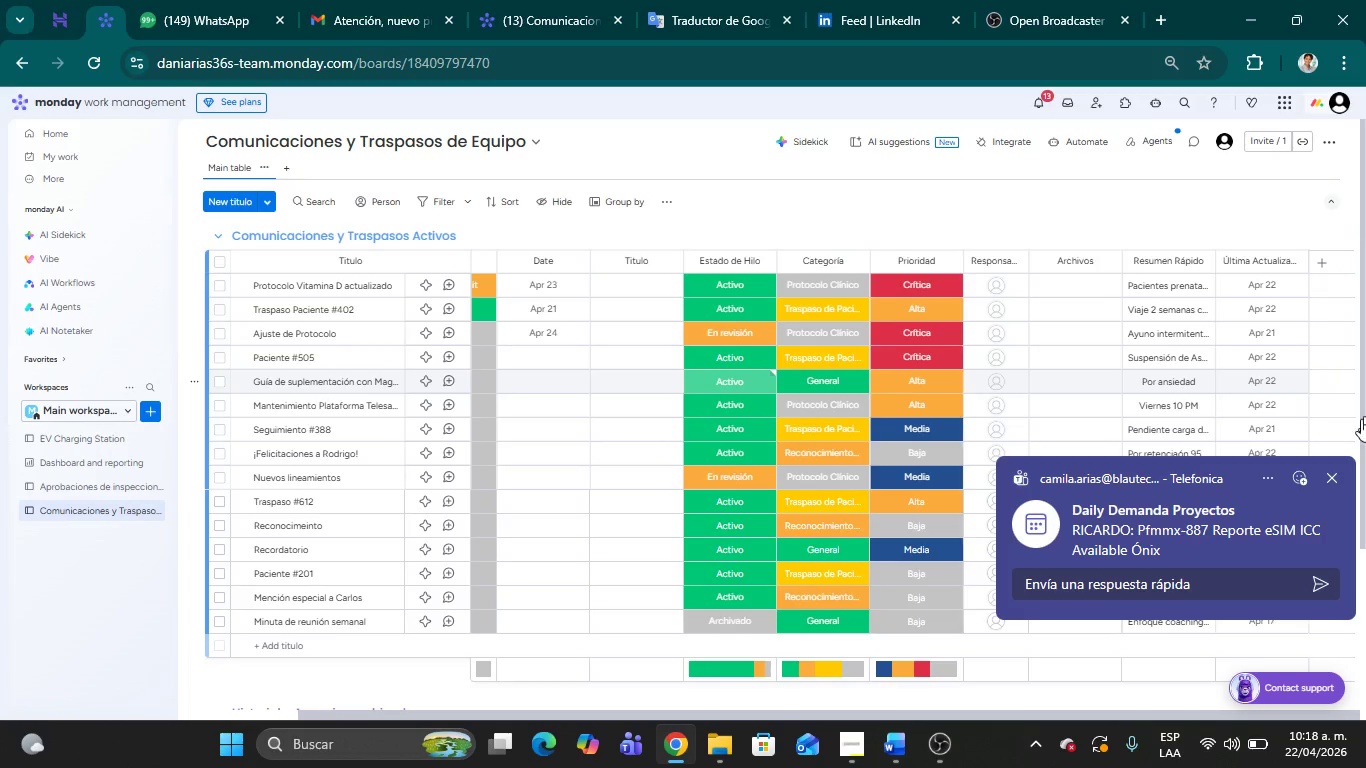 
left_click([1335, 476])
 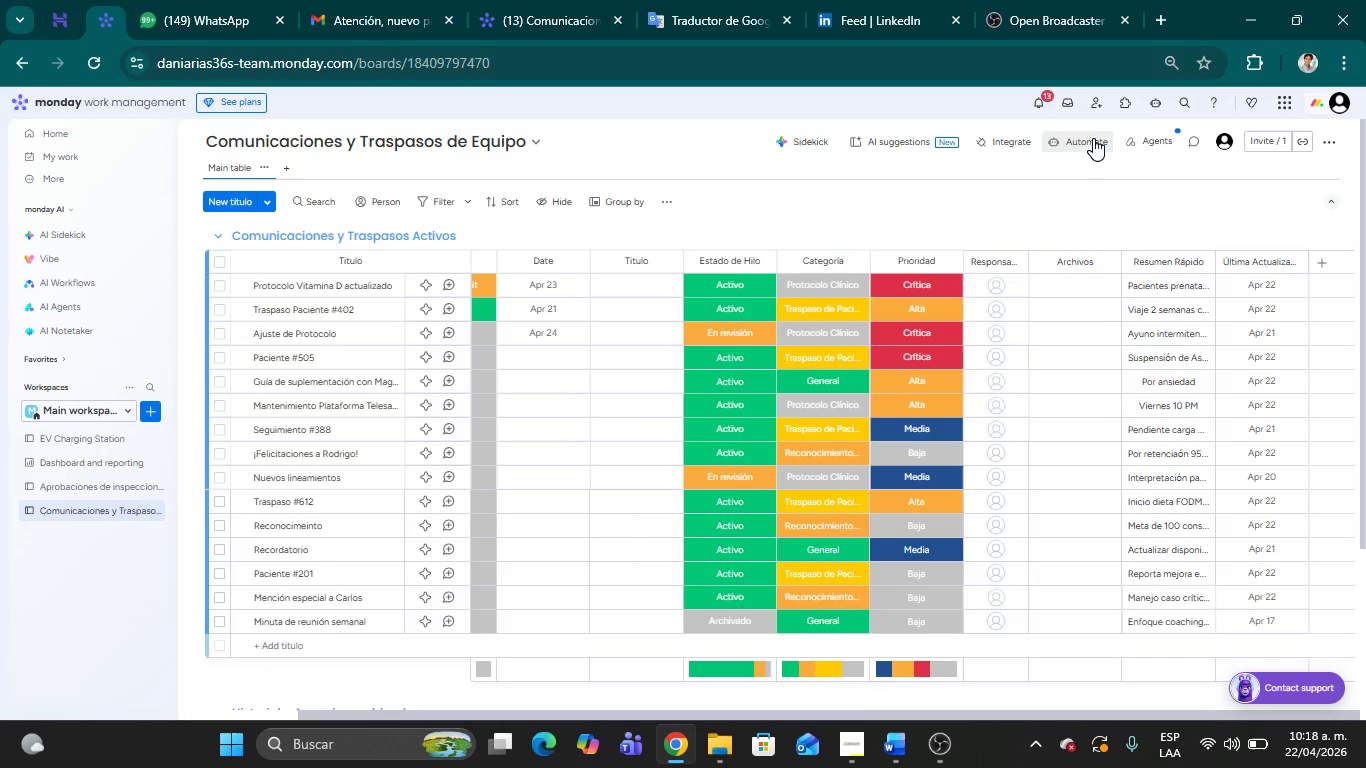 
left_click([1093, 138])
 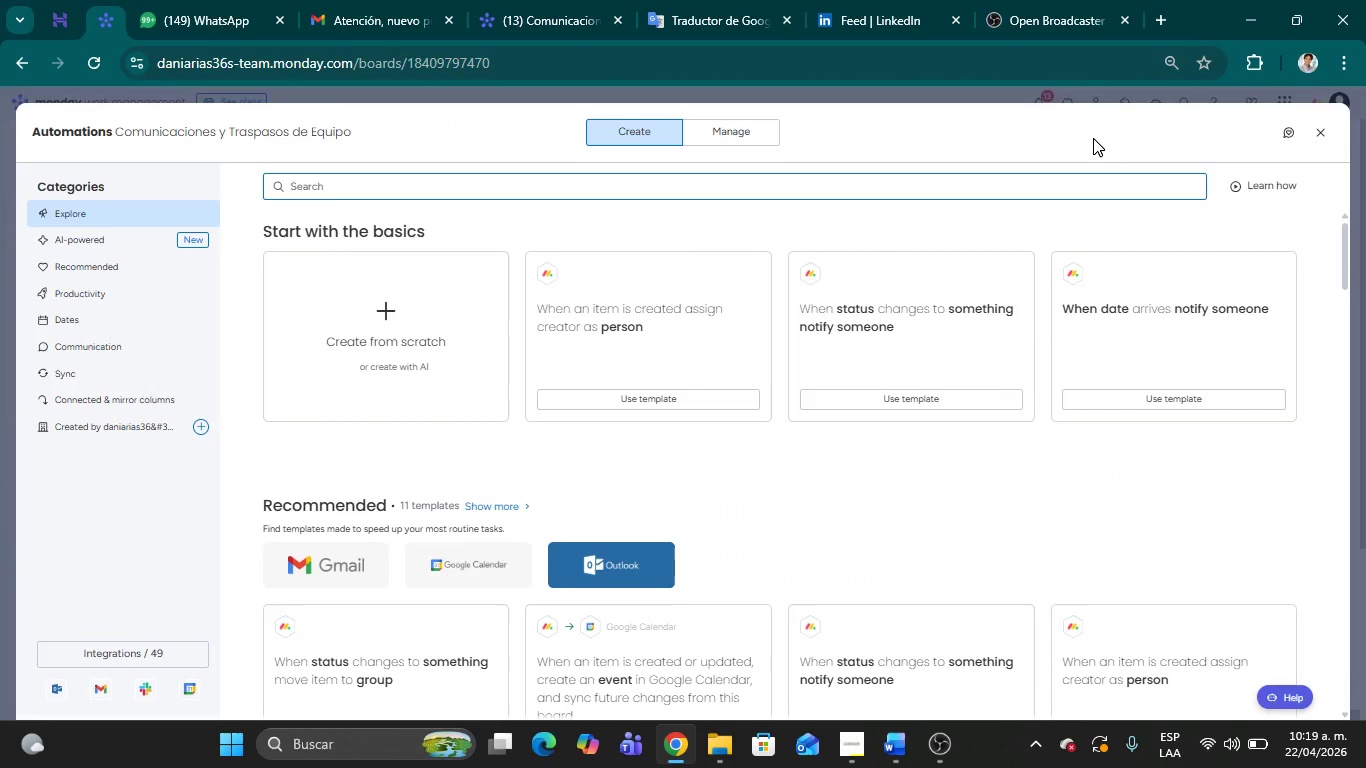 
wait(12.98)
 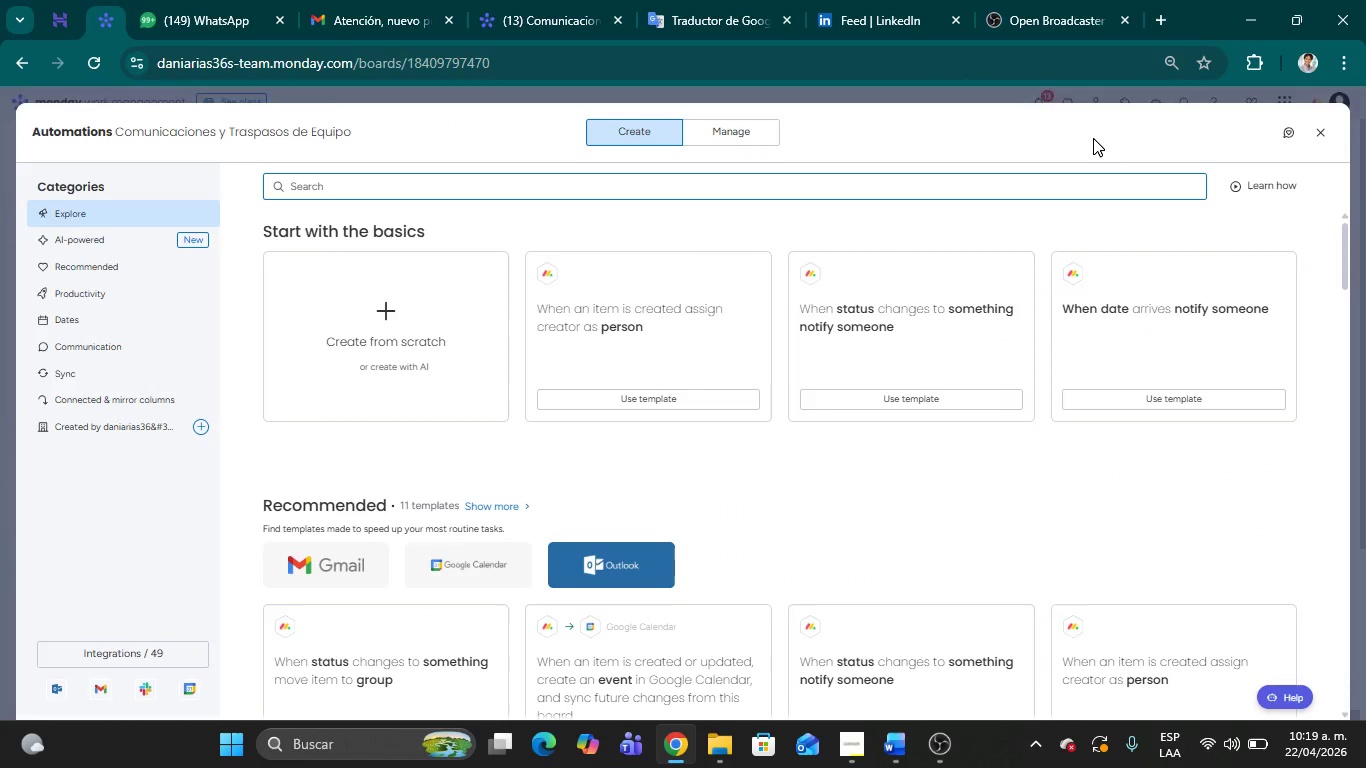 
left_click([654, 330])
 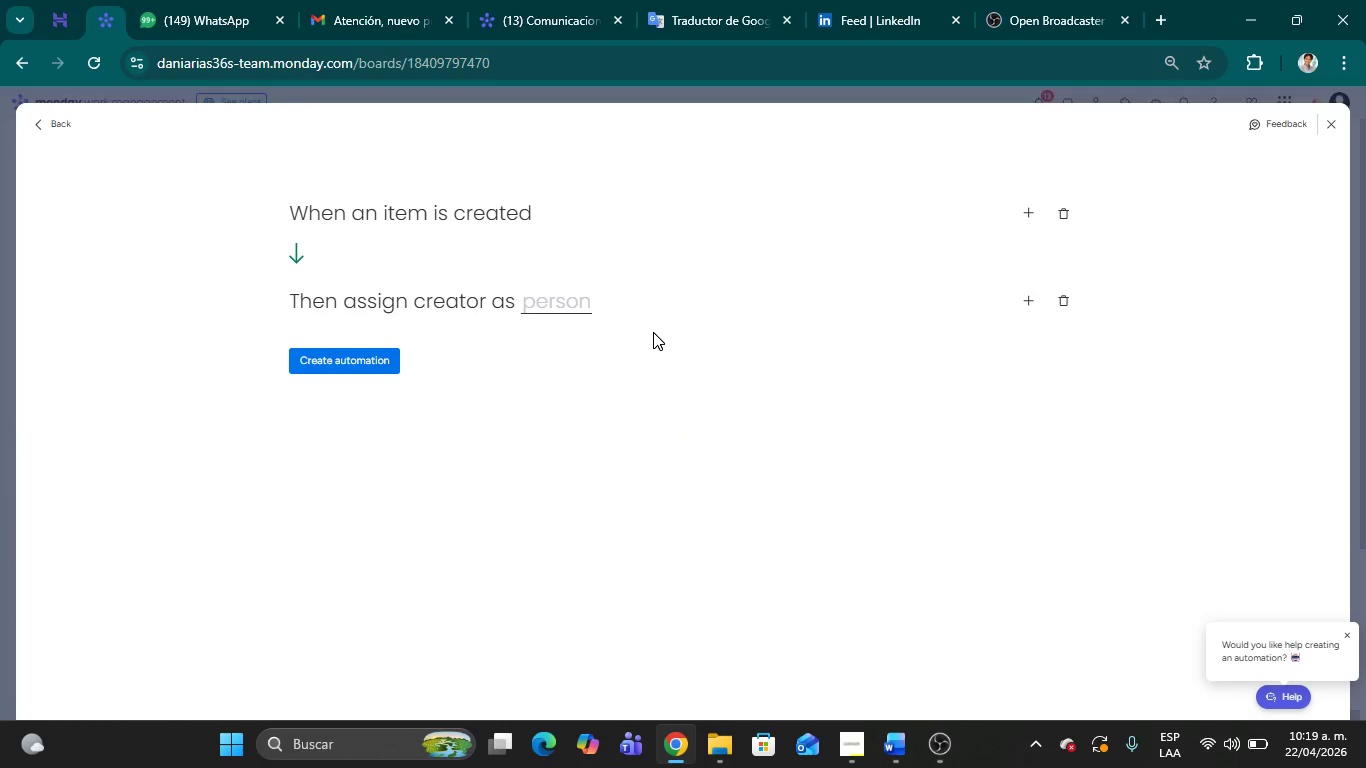 
wait(21.17)
 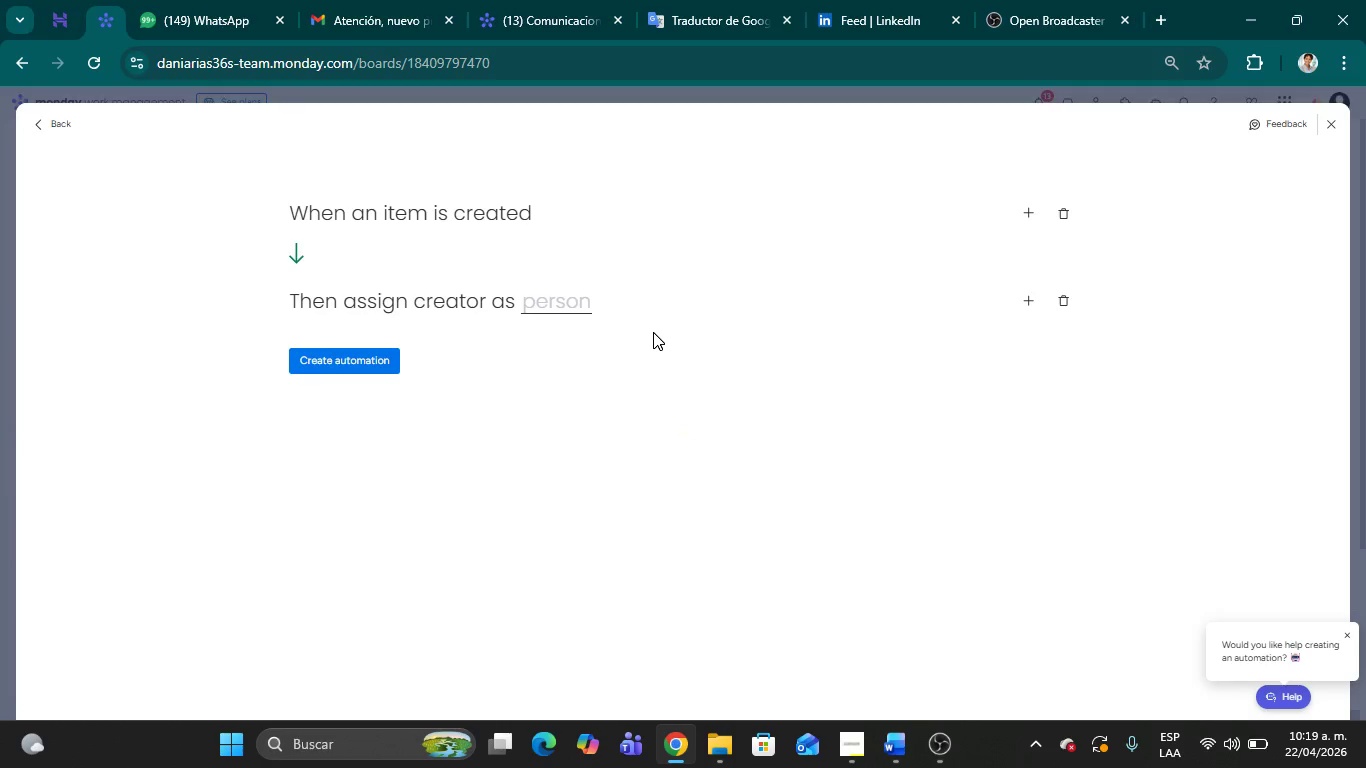 
left_click([1069, 133])
 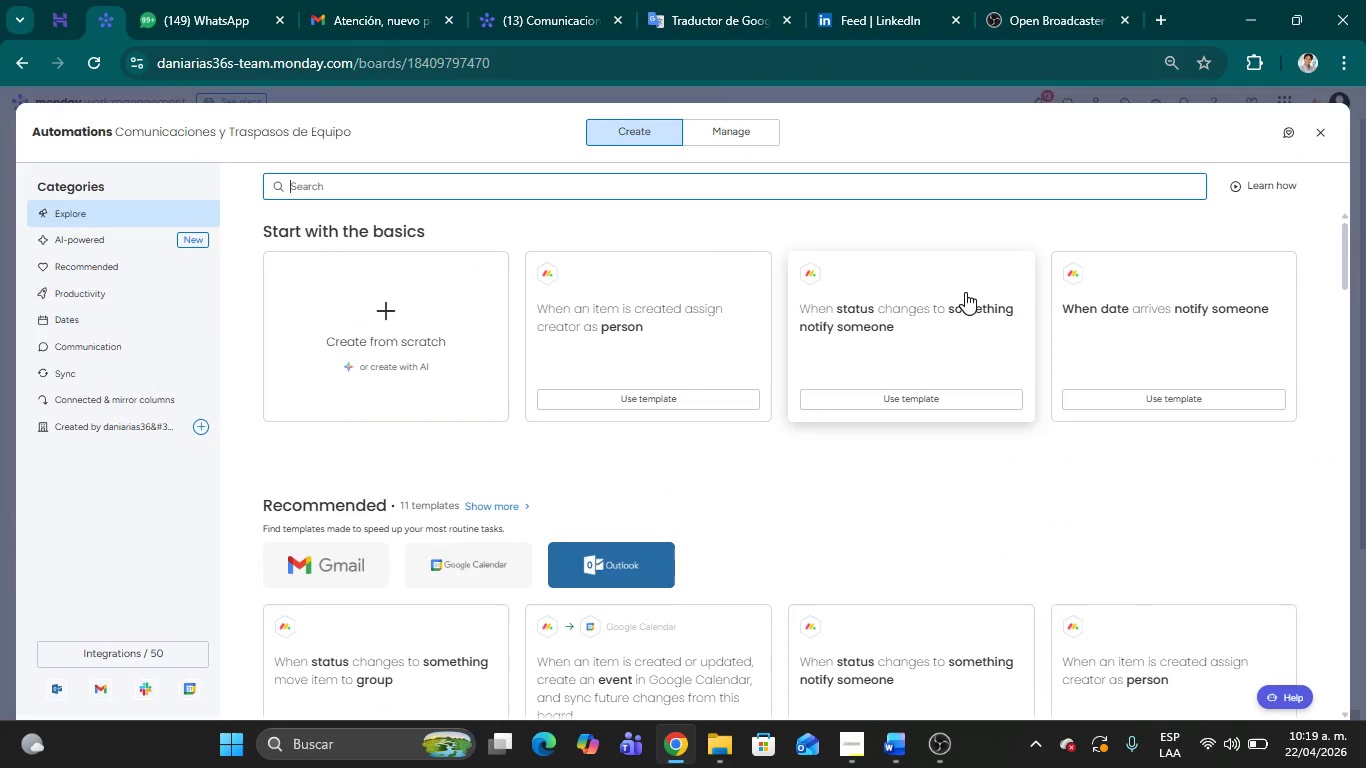 
wait(5.12)
 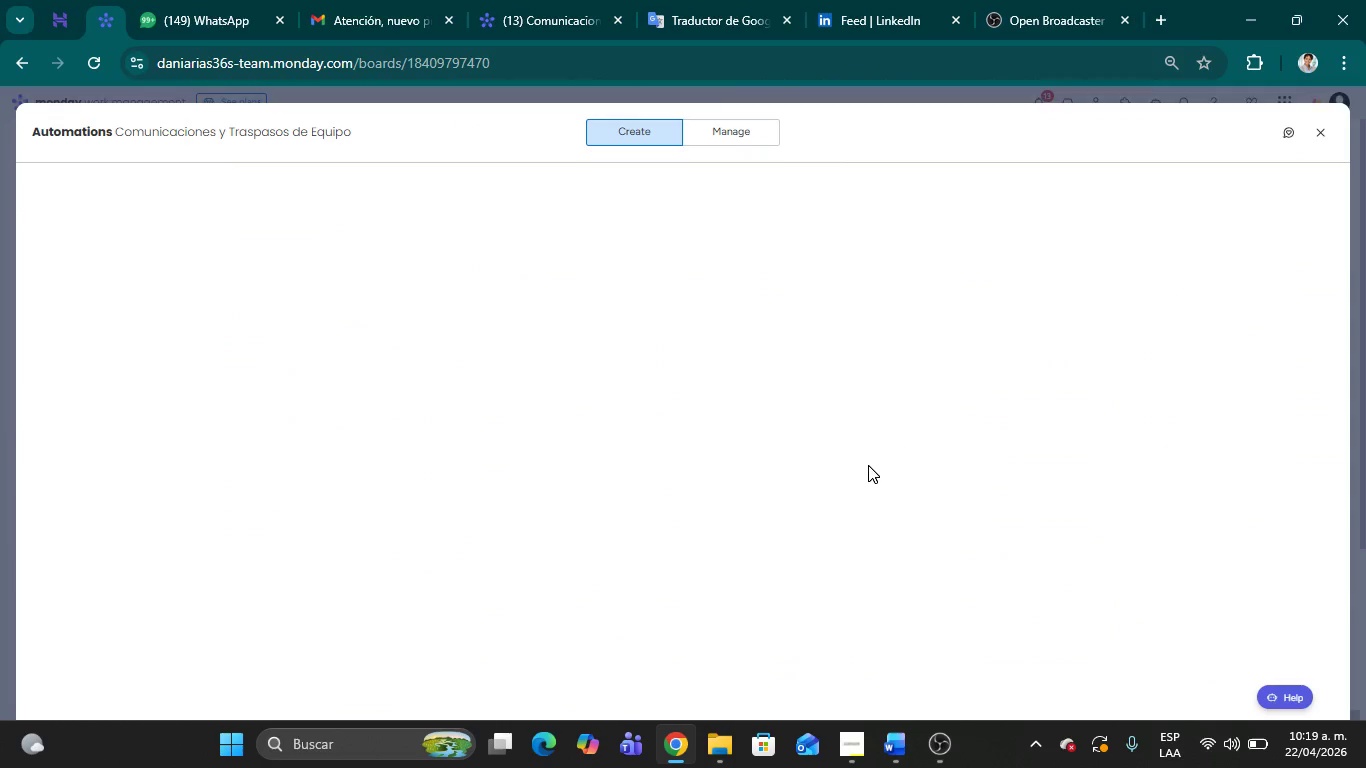 
left_click([960, 353])
 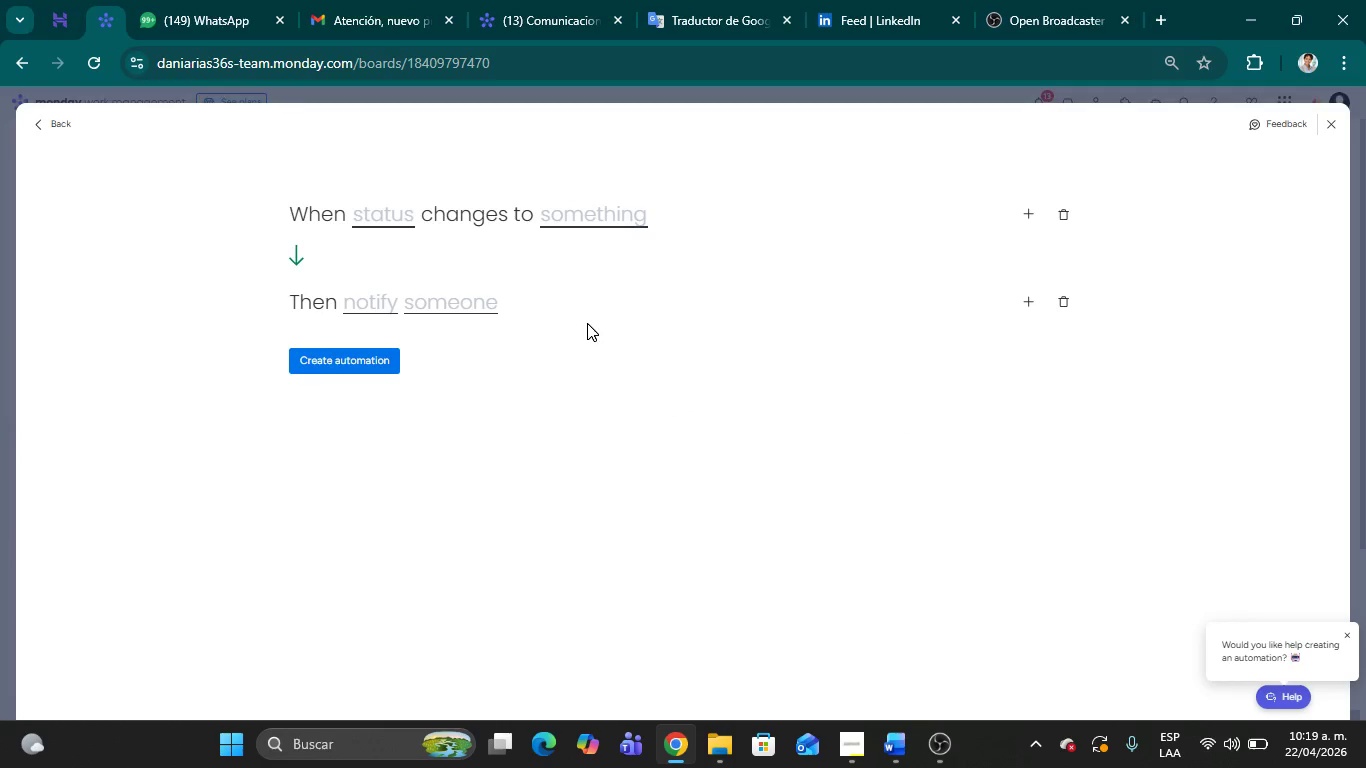 
wait(7.12)
 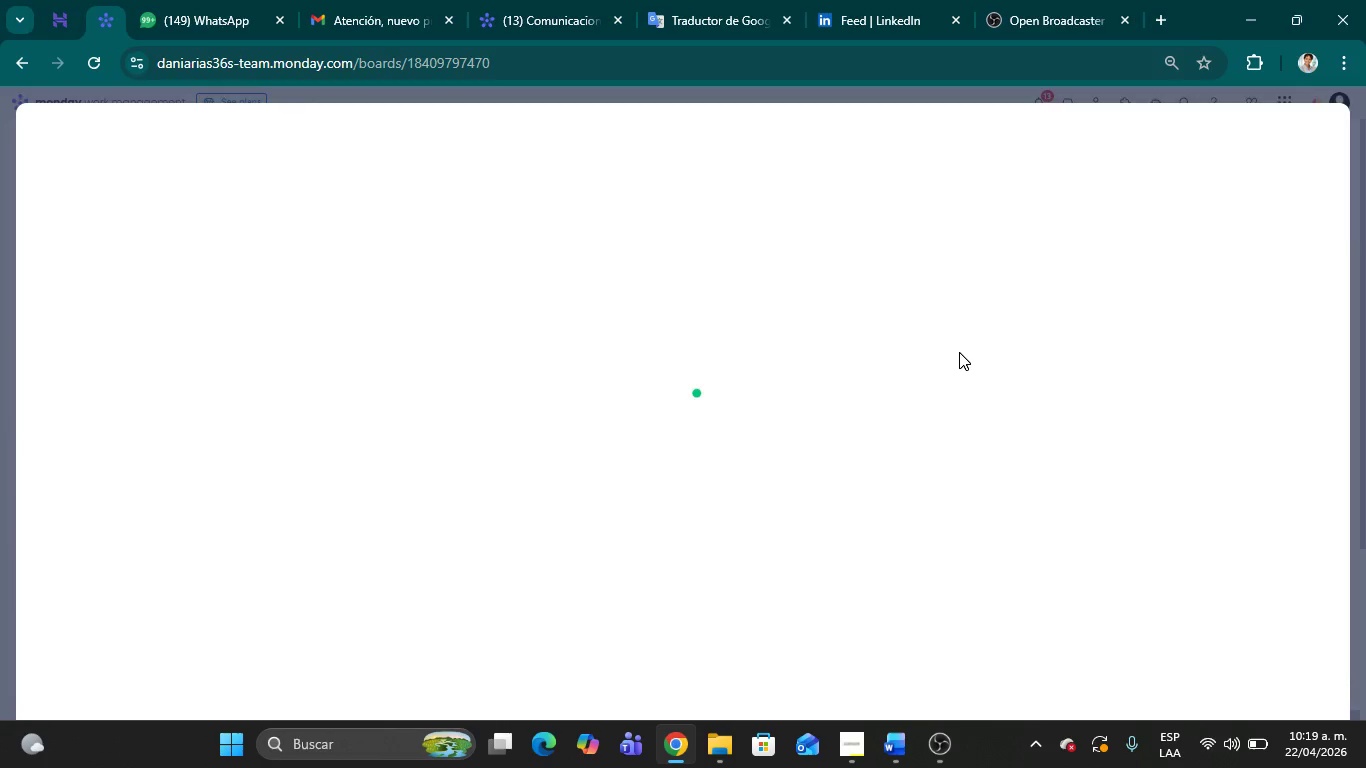 
left_click([1334, 121])
 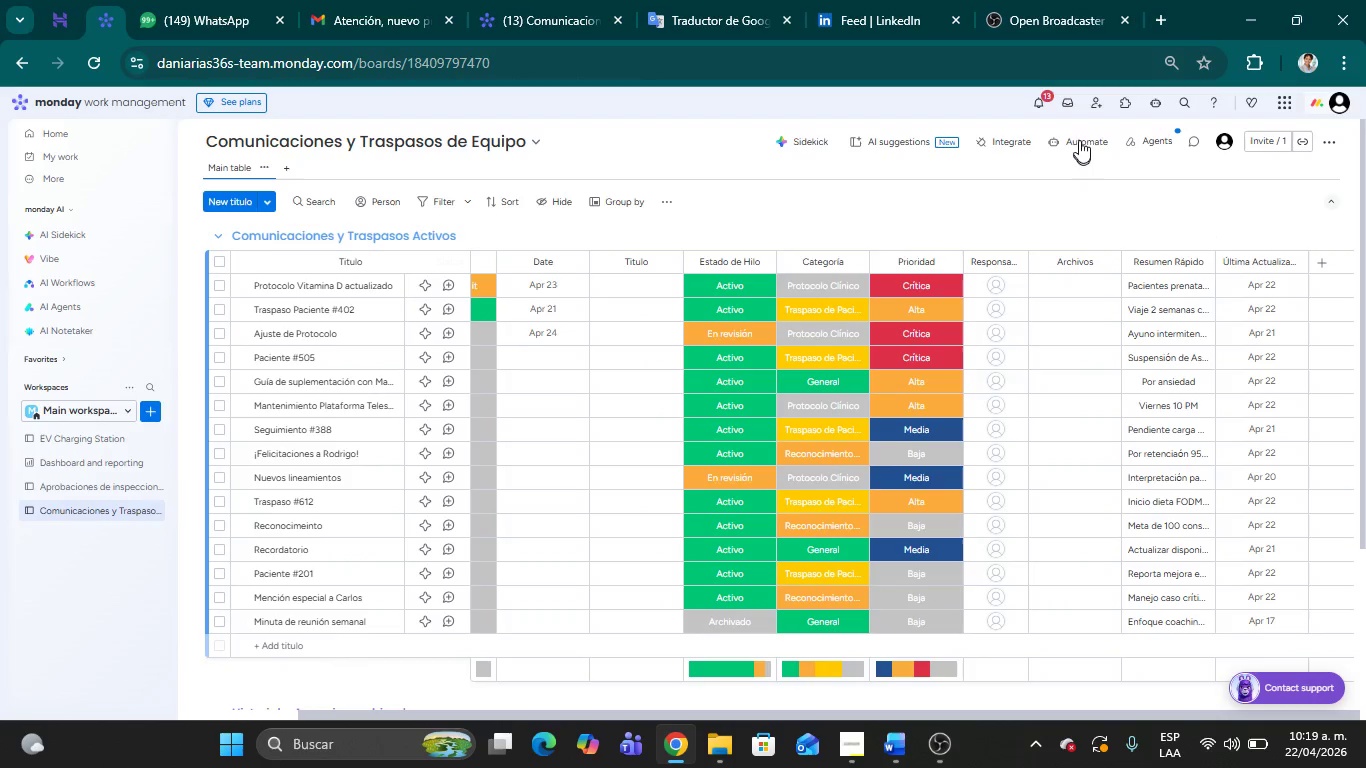 
left_click([1079, 129])
 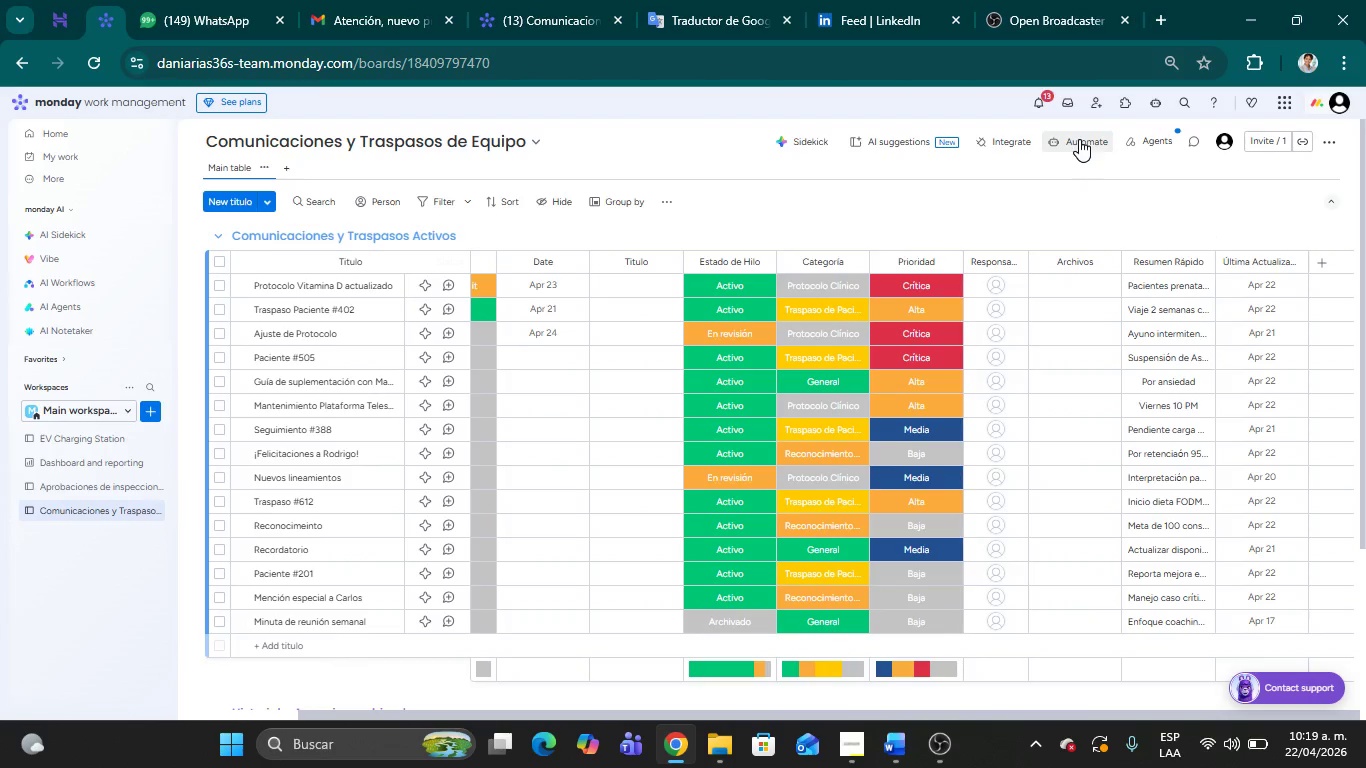 
left_click([1079, 139])
 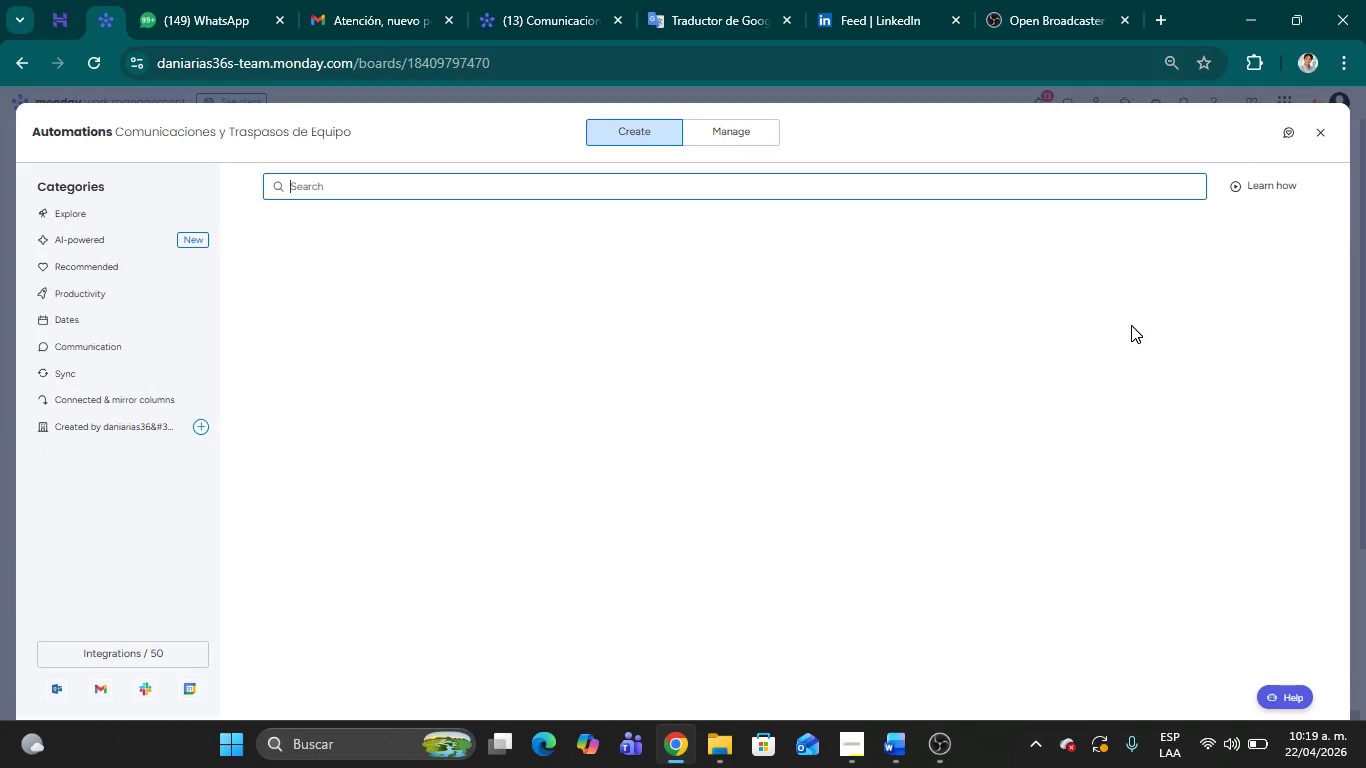 
wait(5.67)
 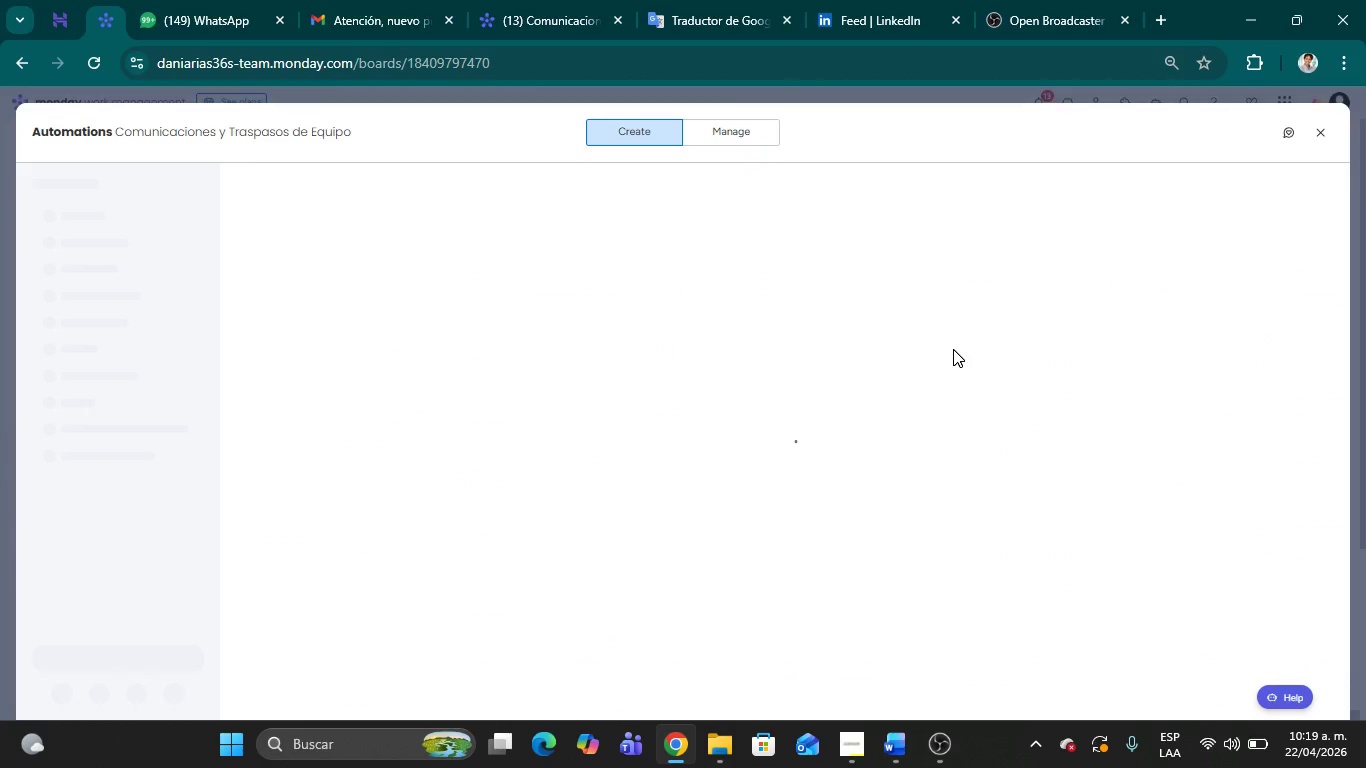 
left_click([1144, 319])
 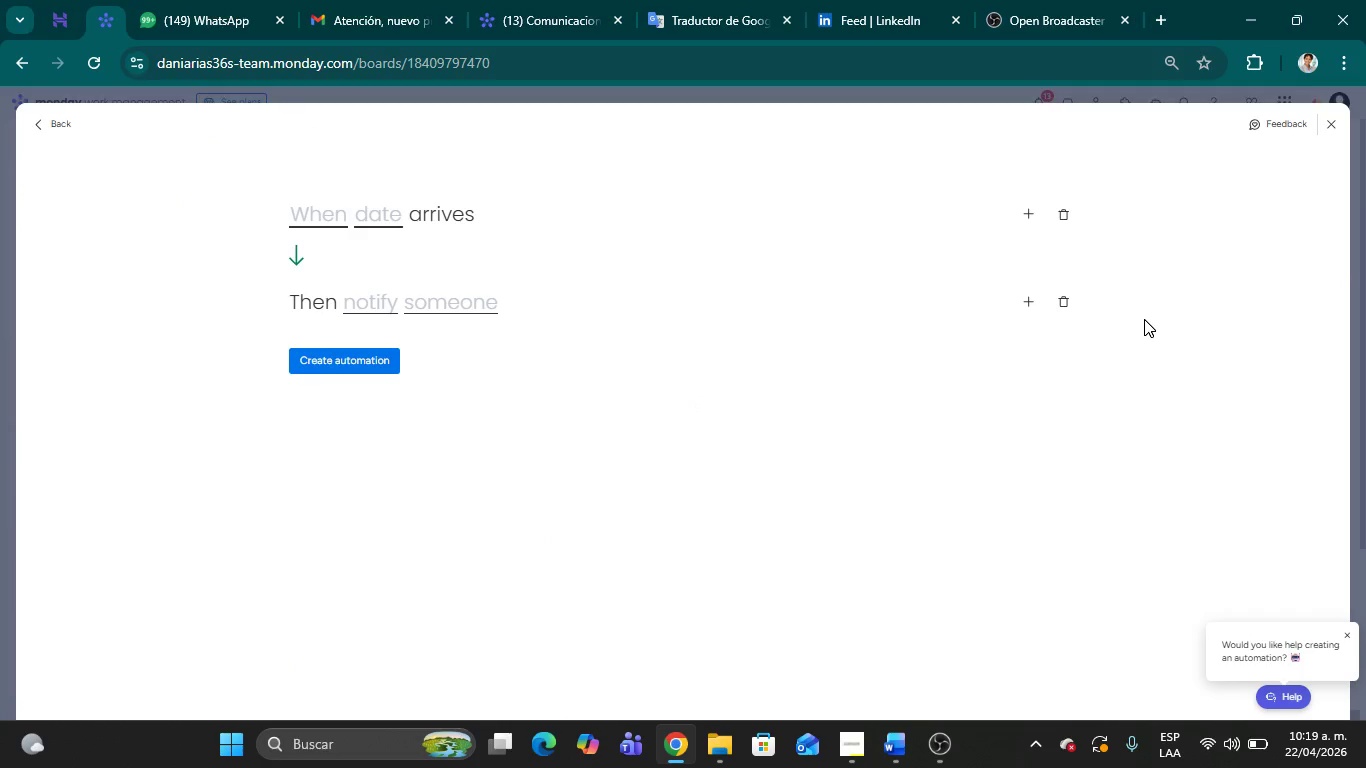 
wait(7.66)
 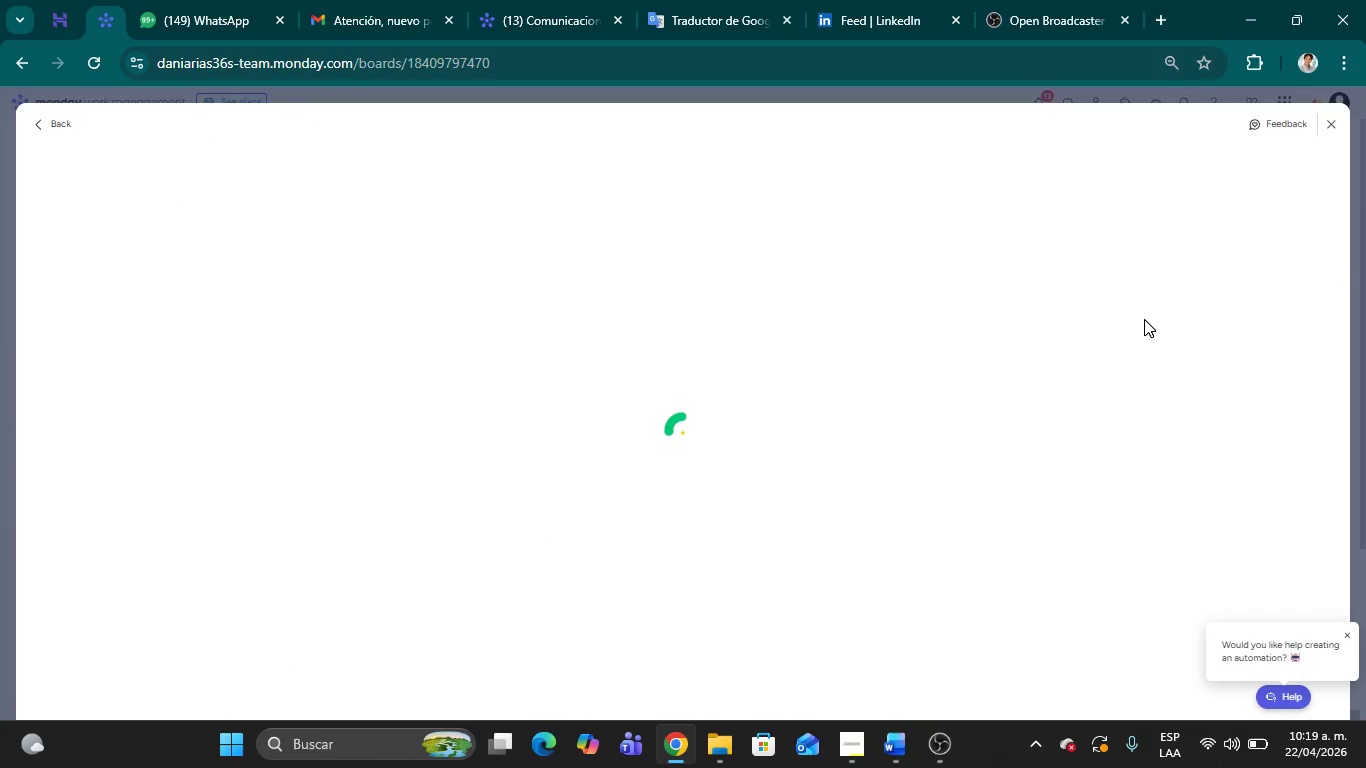 
left_click([1327, 117])
 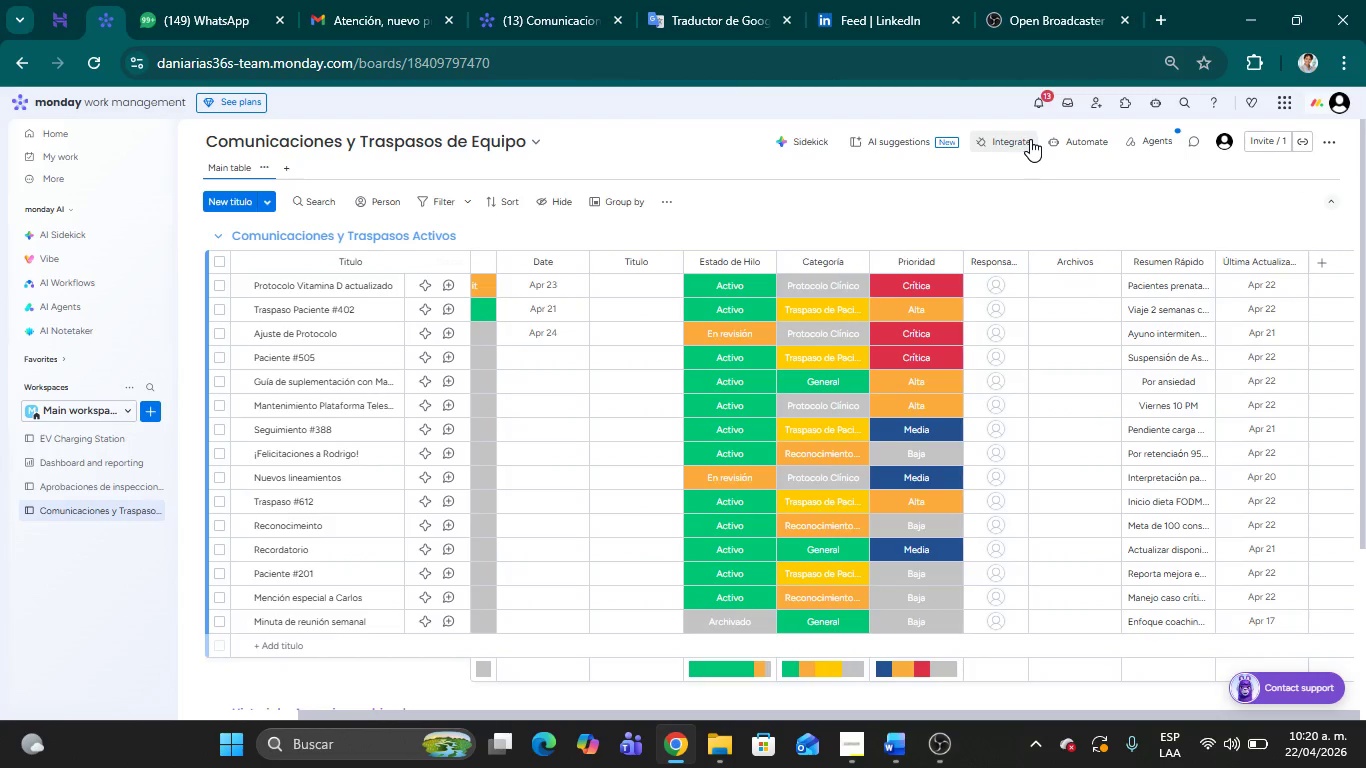 
left_click([1059, 138])
 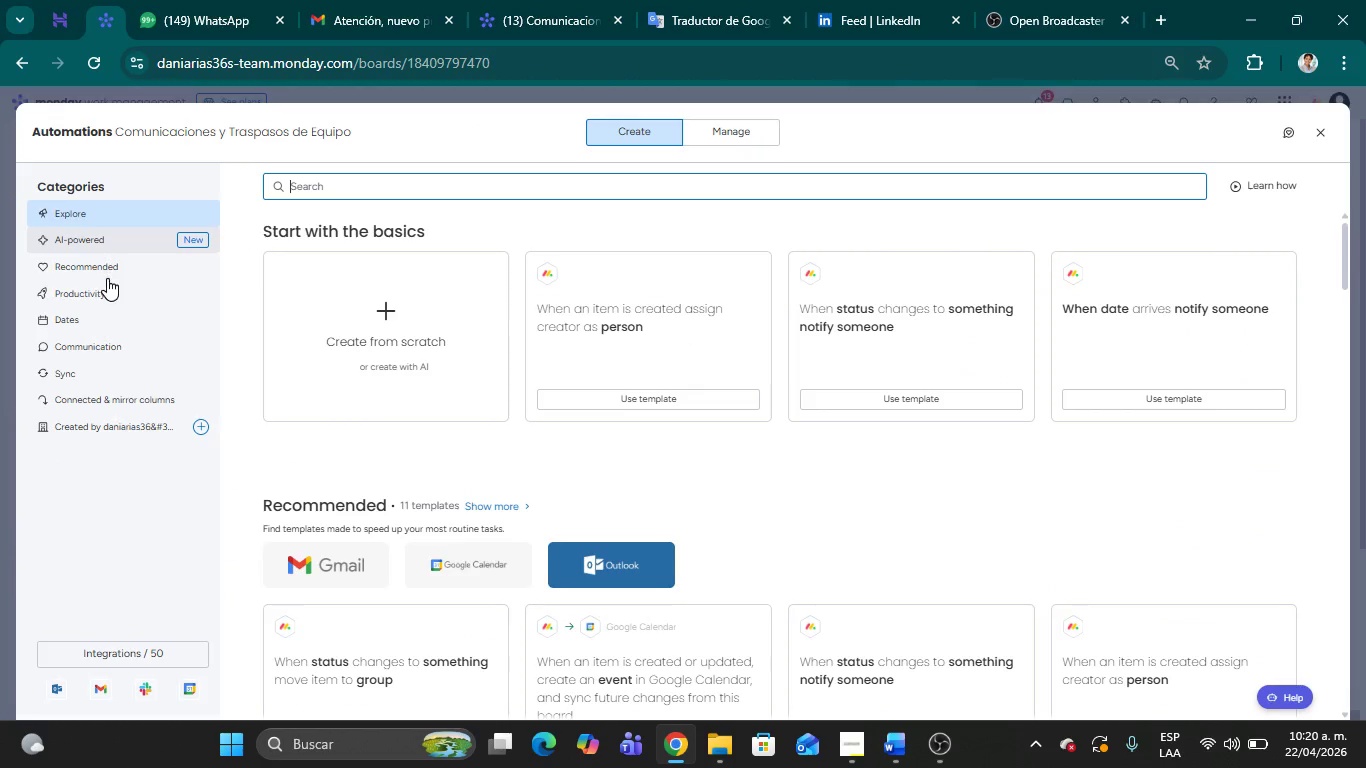 
wait(7.44)
 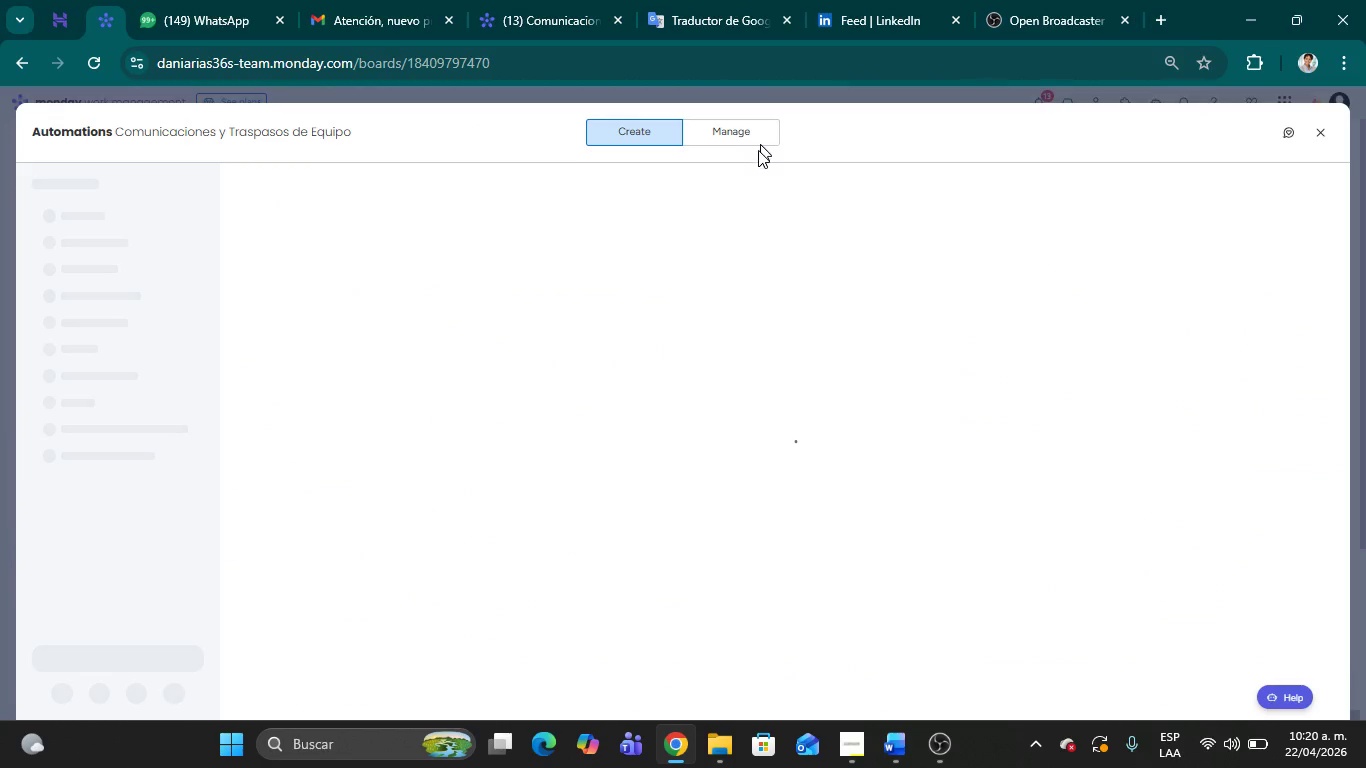 
scroll: coordinate [767, 380], scroll_direction: down, amount: 7.0
 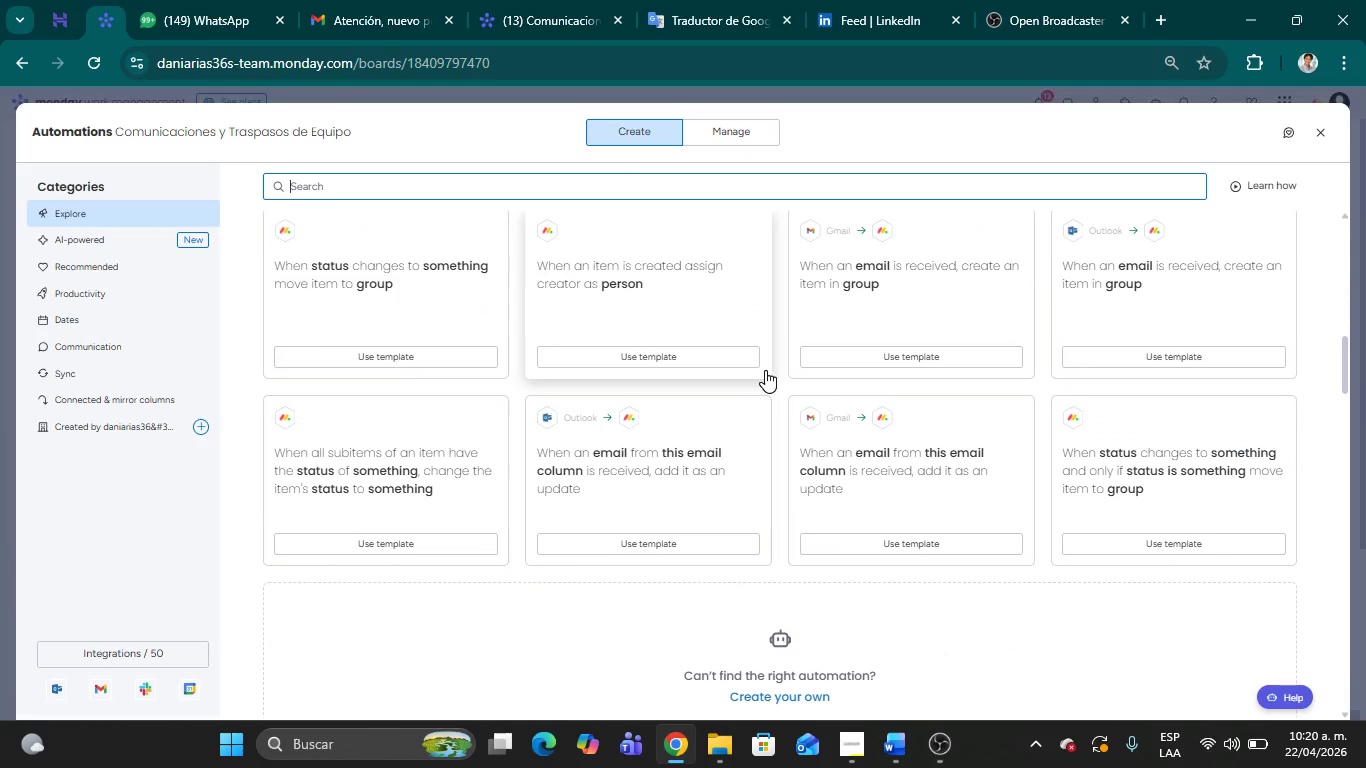 
scroll: coordinate [381, 605], scroll_direction: down, amount: 20.0
 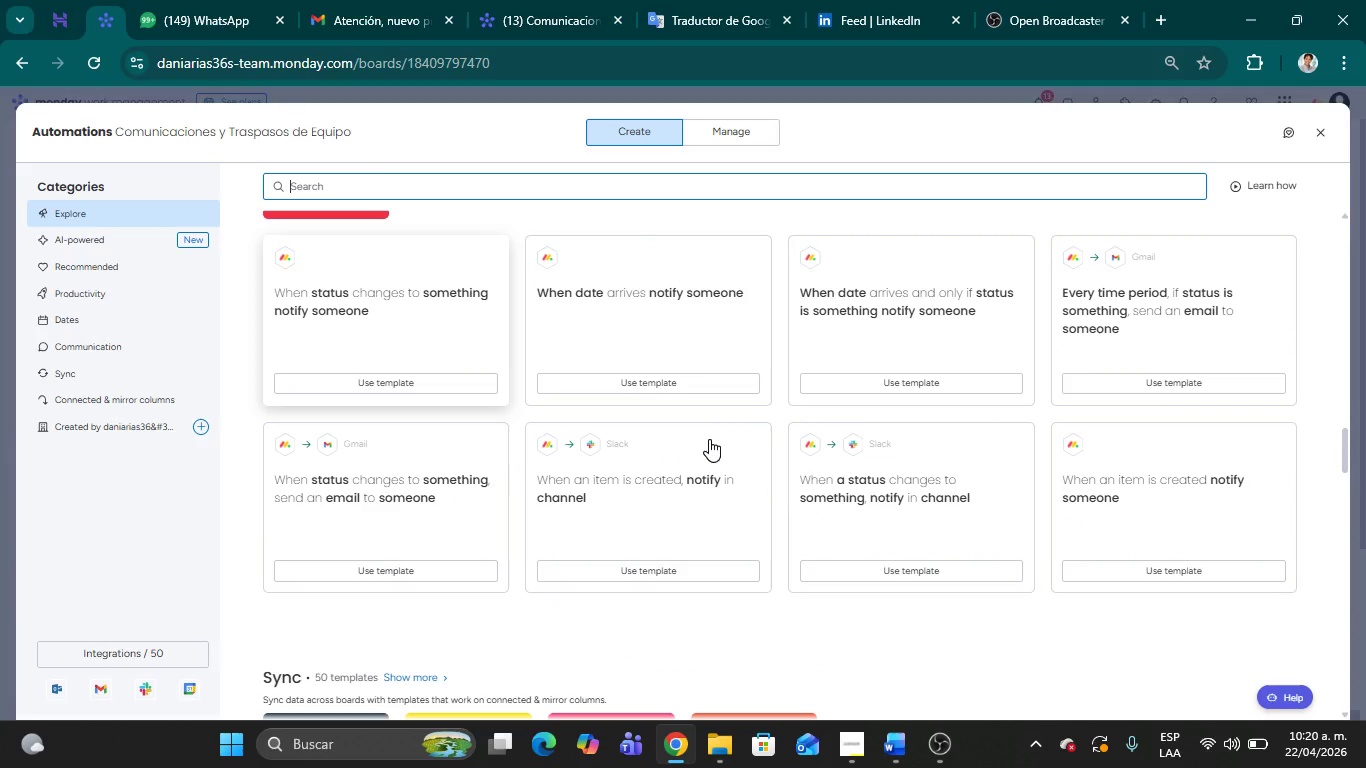 
scroll: coordinate [1024, 598], scroll_direction: up, amount: 21.0
 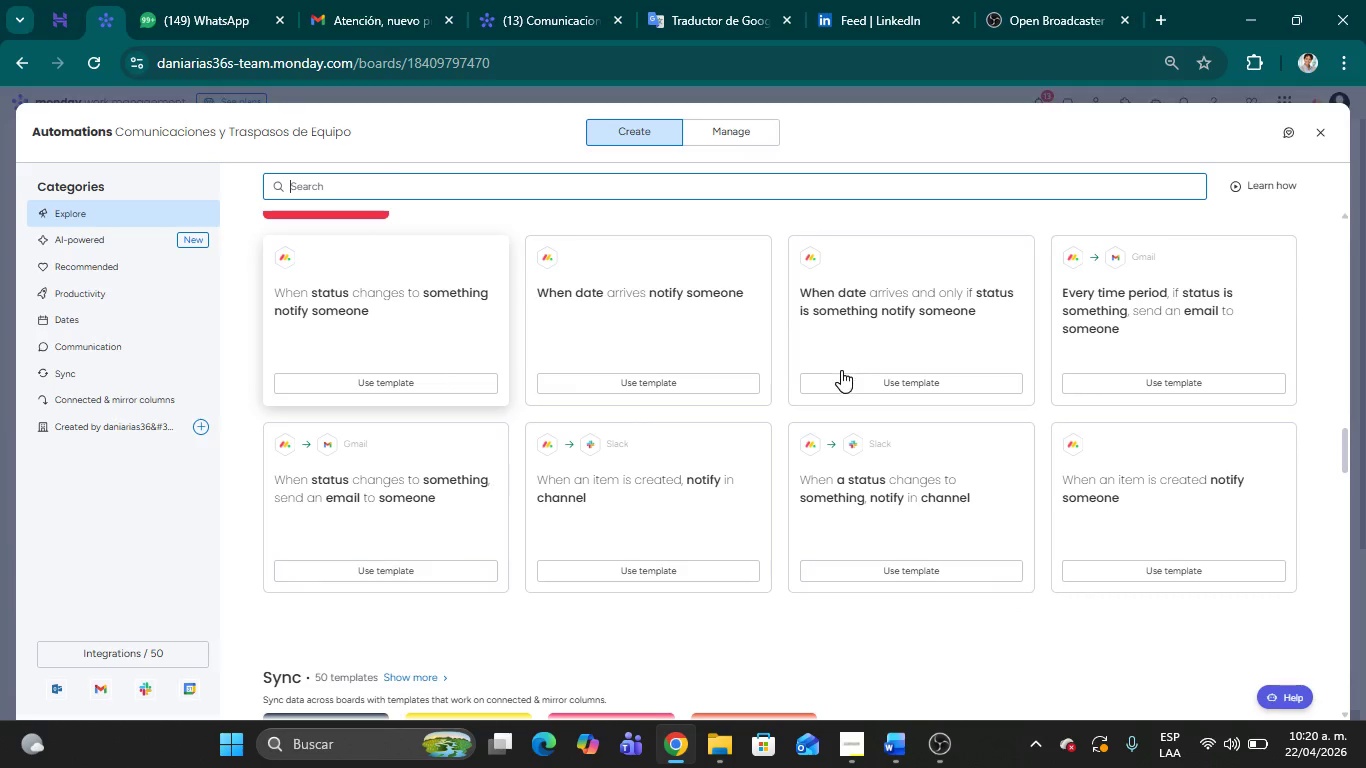 
scroll: coordinate [725, 459], scroll_direction: down, amount: 6.0
 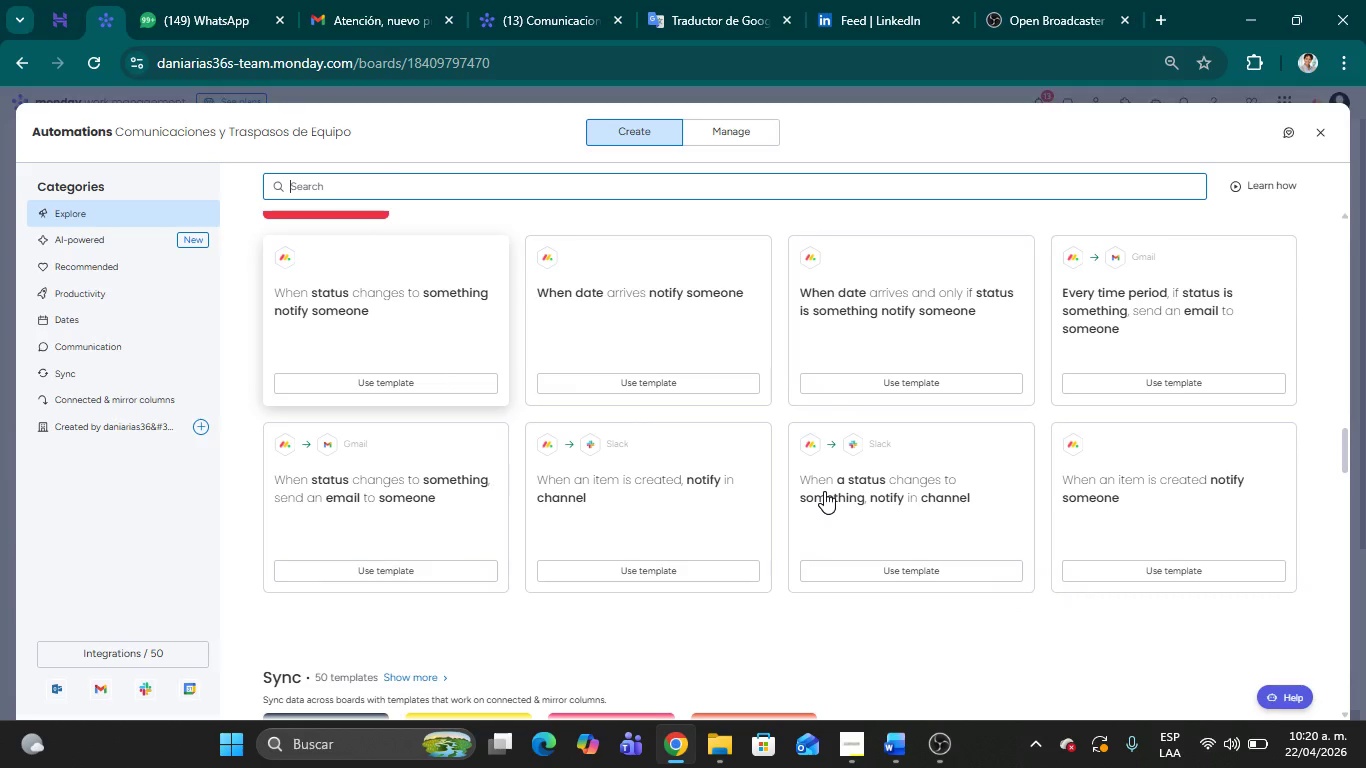 
wait(7.42)
 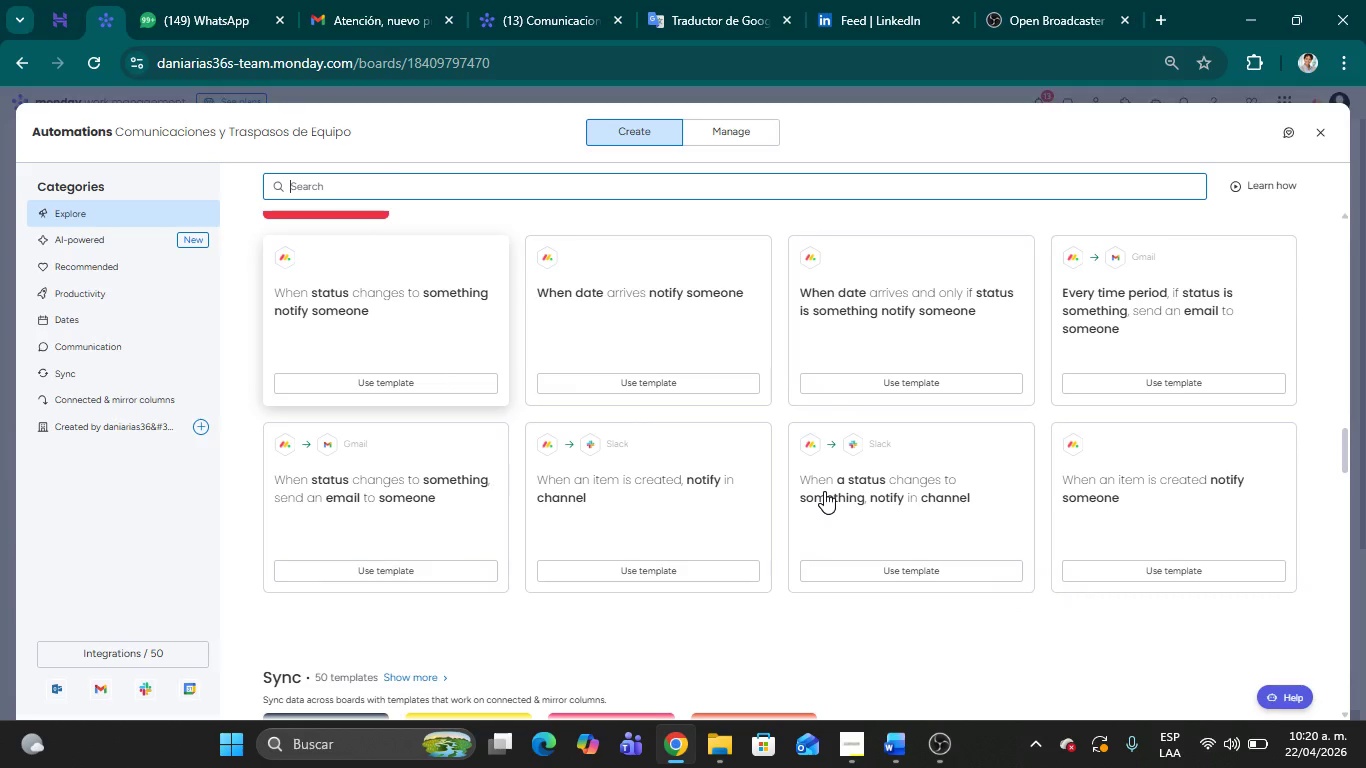 
left_click_drag(start_coordinate=[1346, 481], to_coordinate=[1335, 231])
 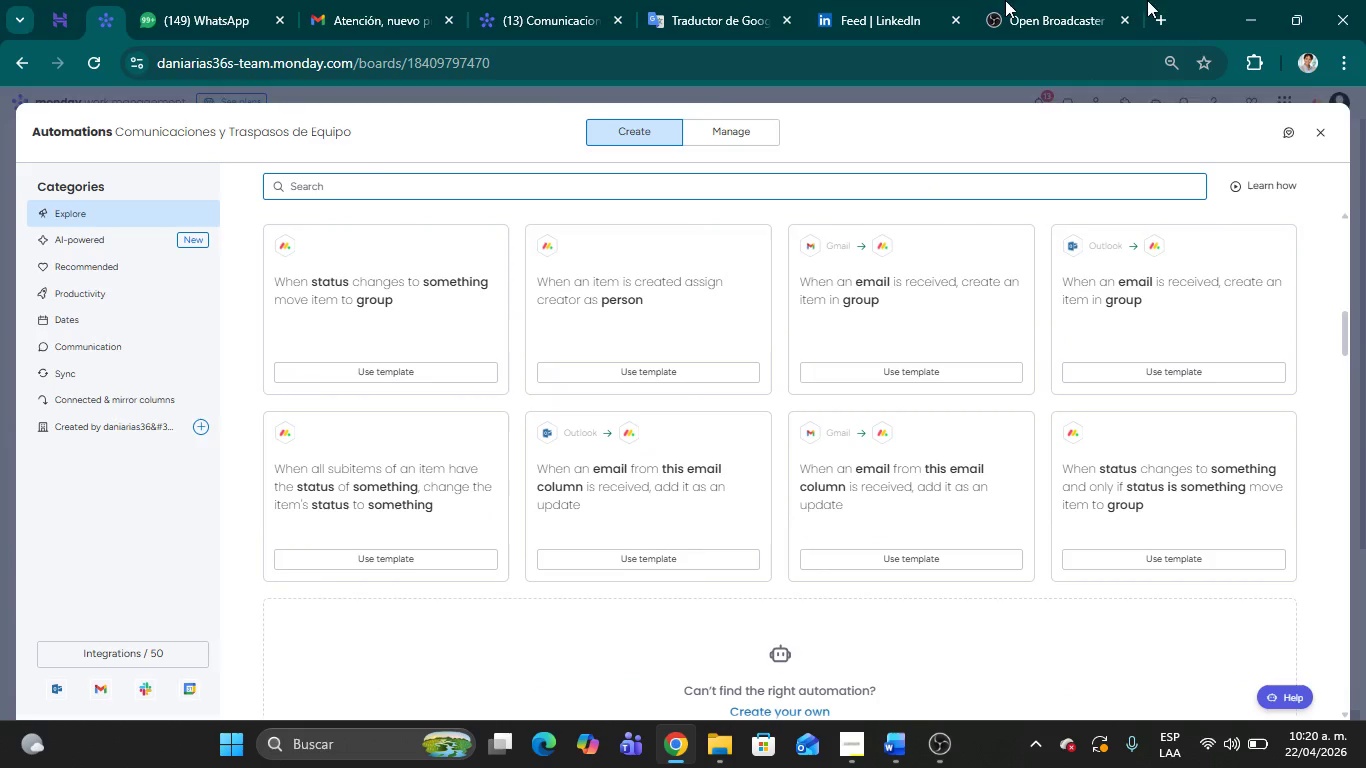 
wait(9.58)
 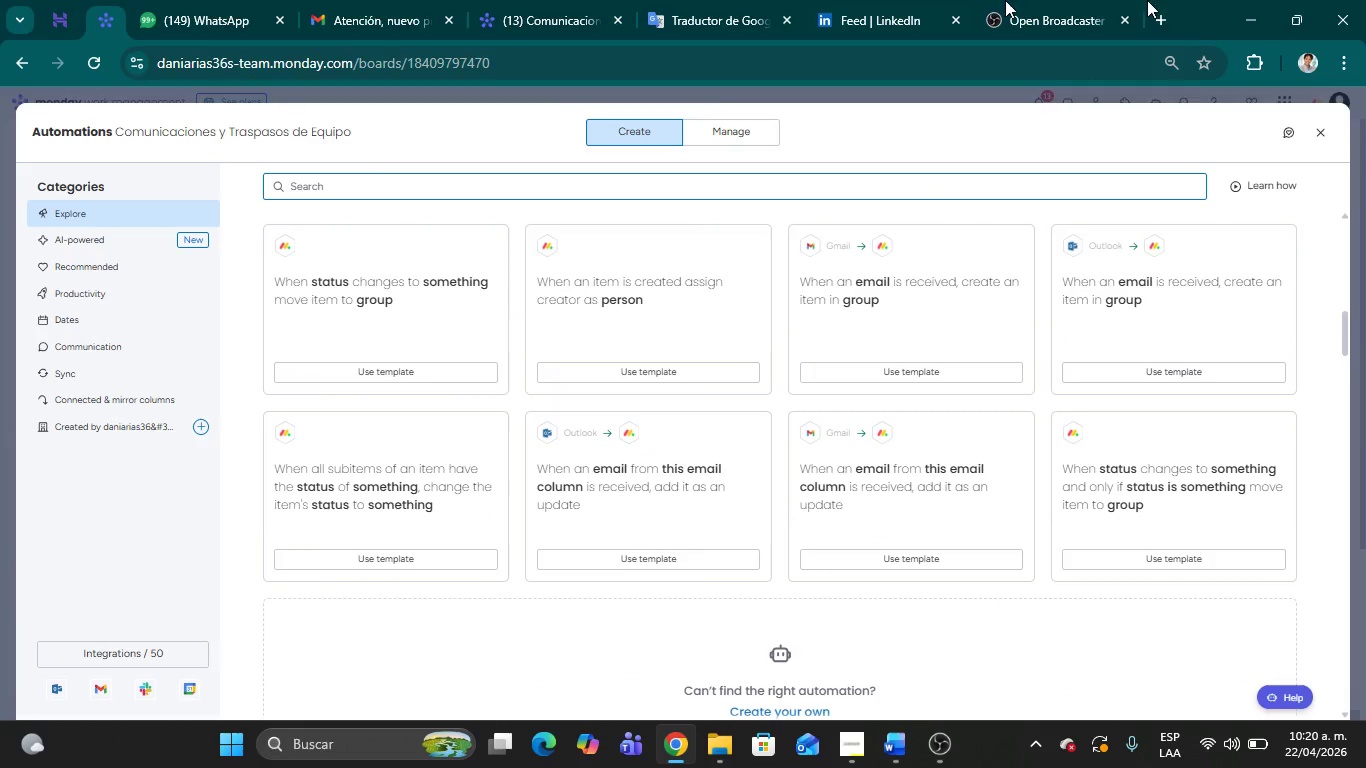 
left_click_drag(start_coordinate=[1346, 321], to_coordinate=[1364, 192])
 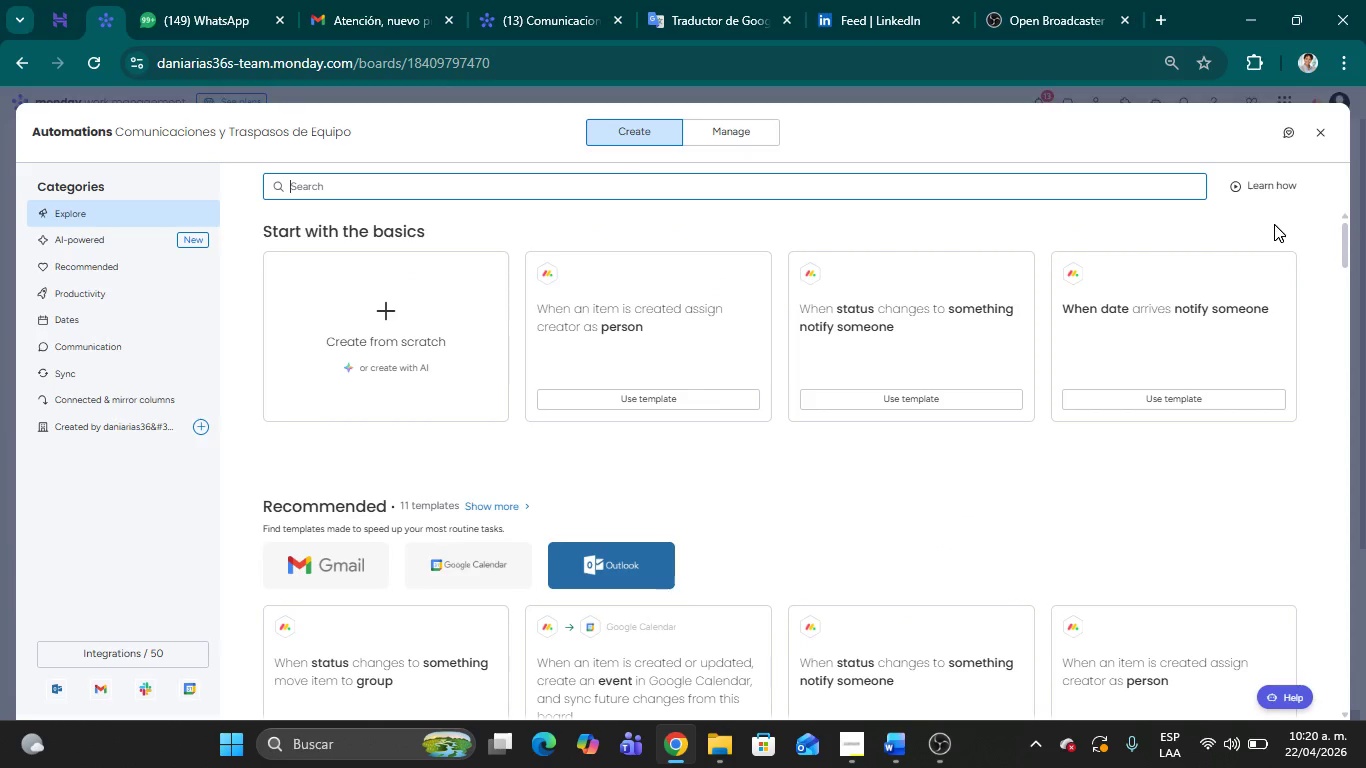 
wait(8.5)
 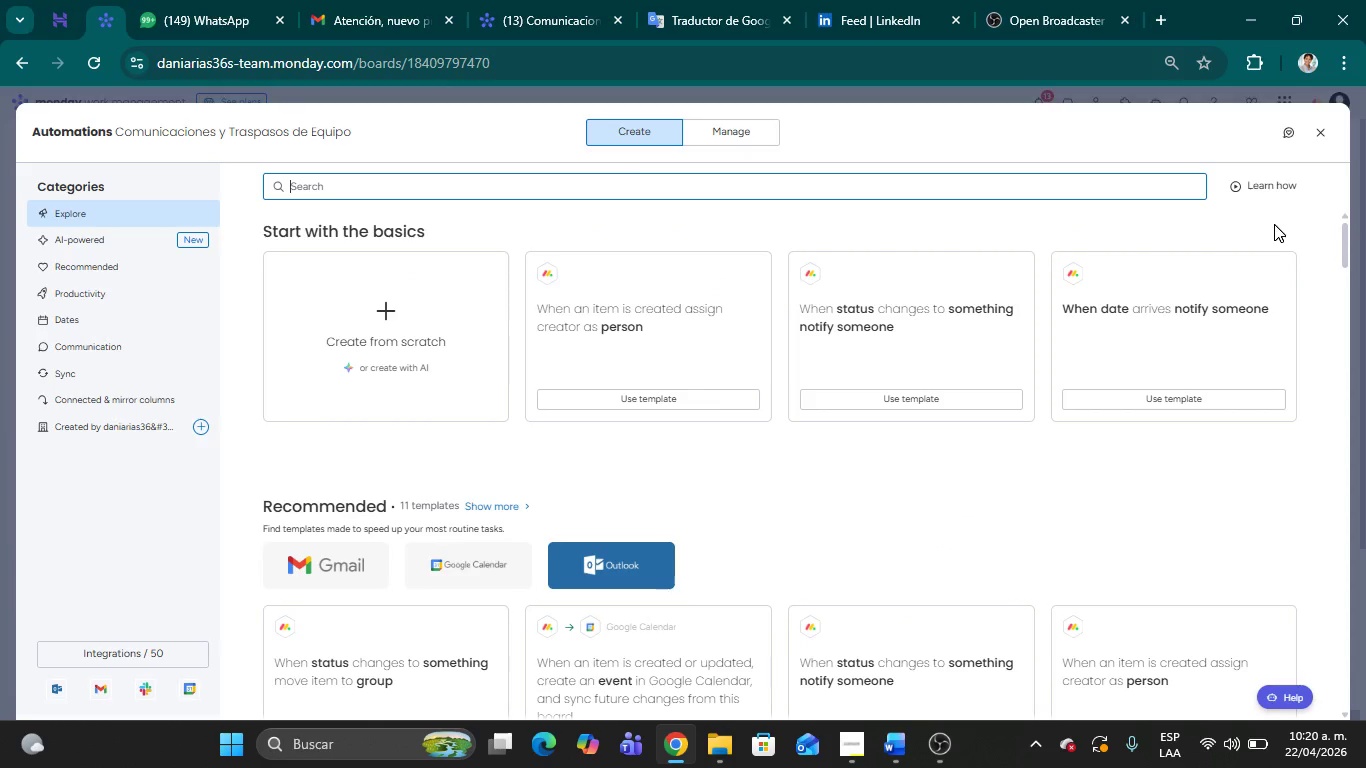 
scroll: coordinate [128, 235], scroll_direction: up, amount: 1.0
 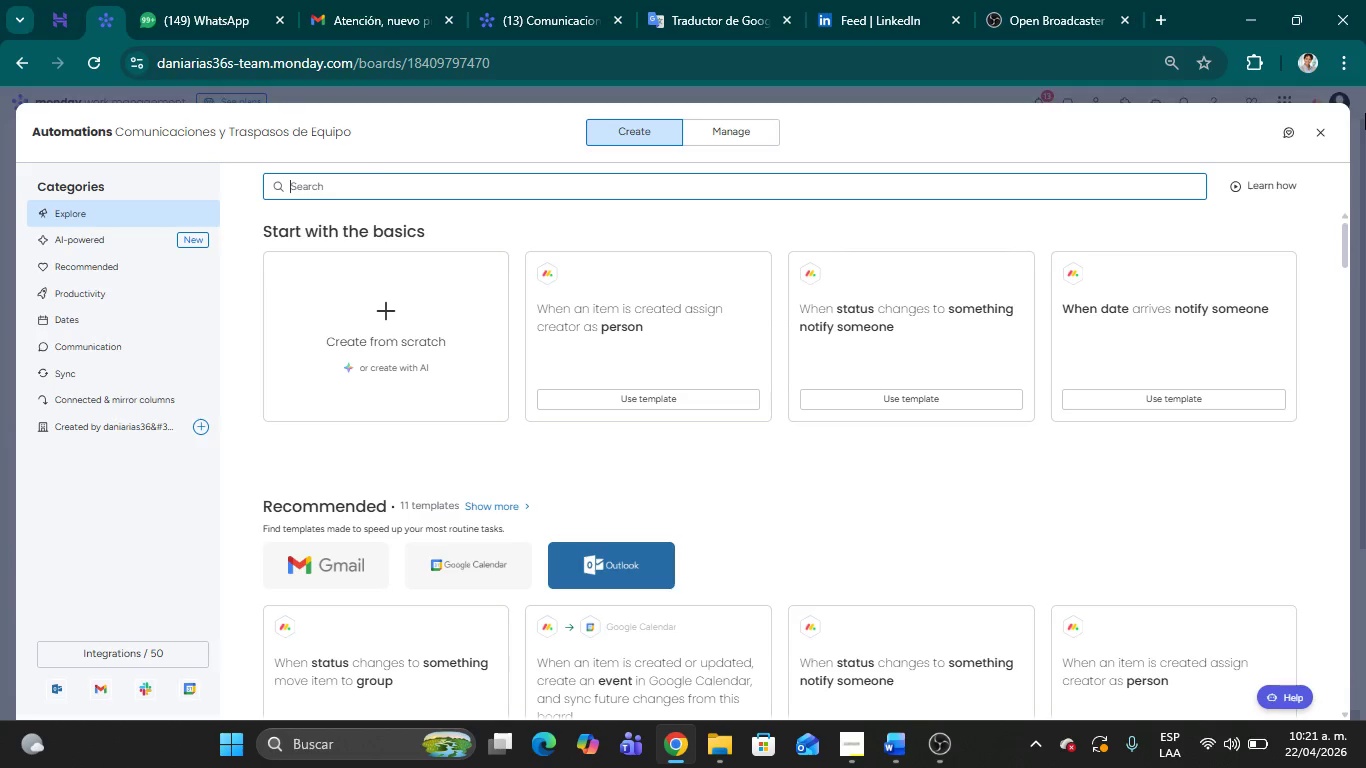 
wait(41.04)
 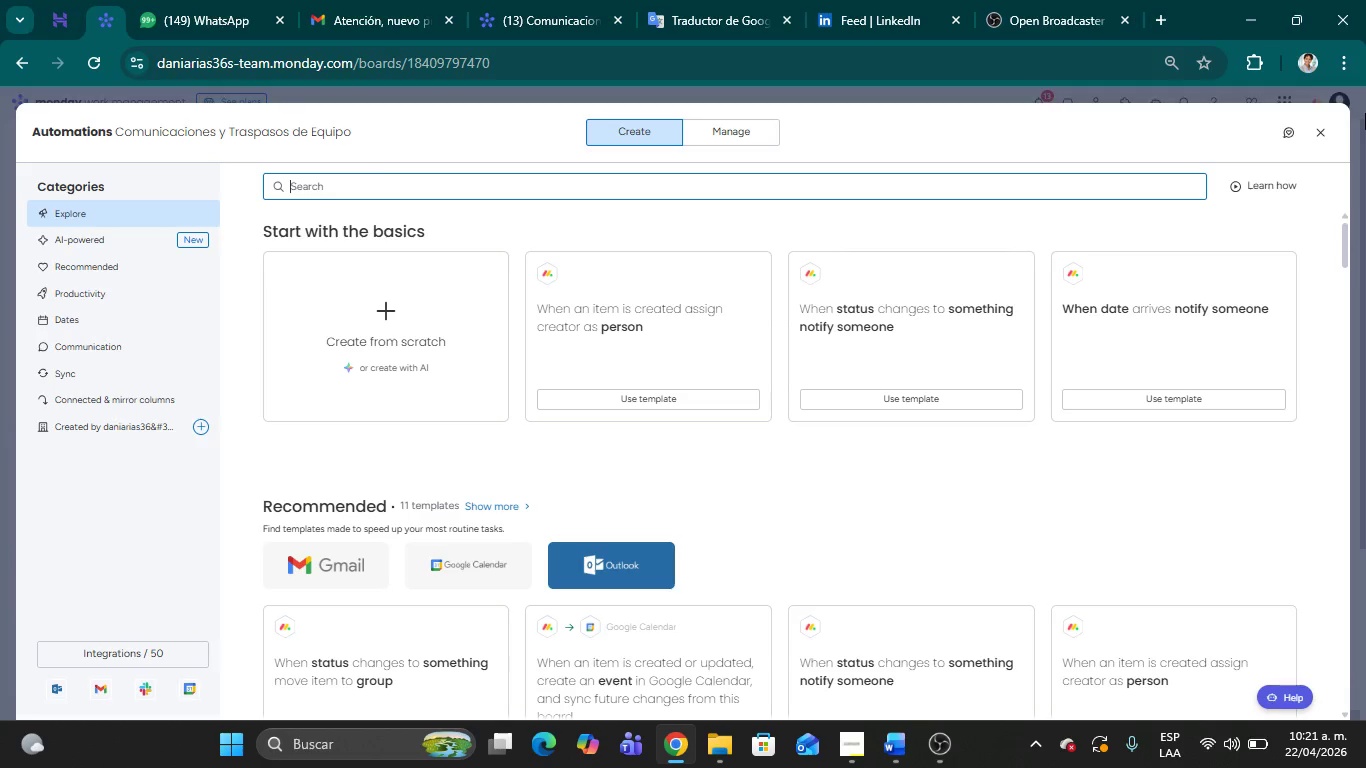 
scroll: coordinate [905, 357], scroll_direction: up, amount: 15.0
 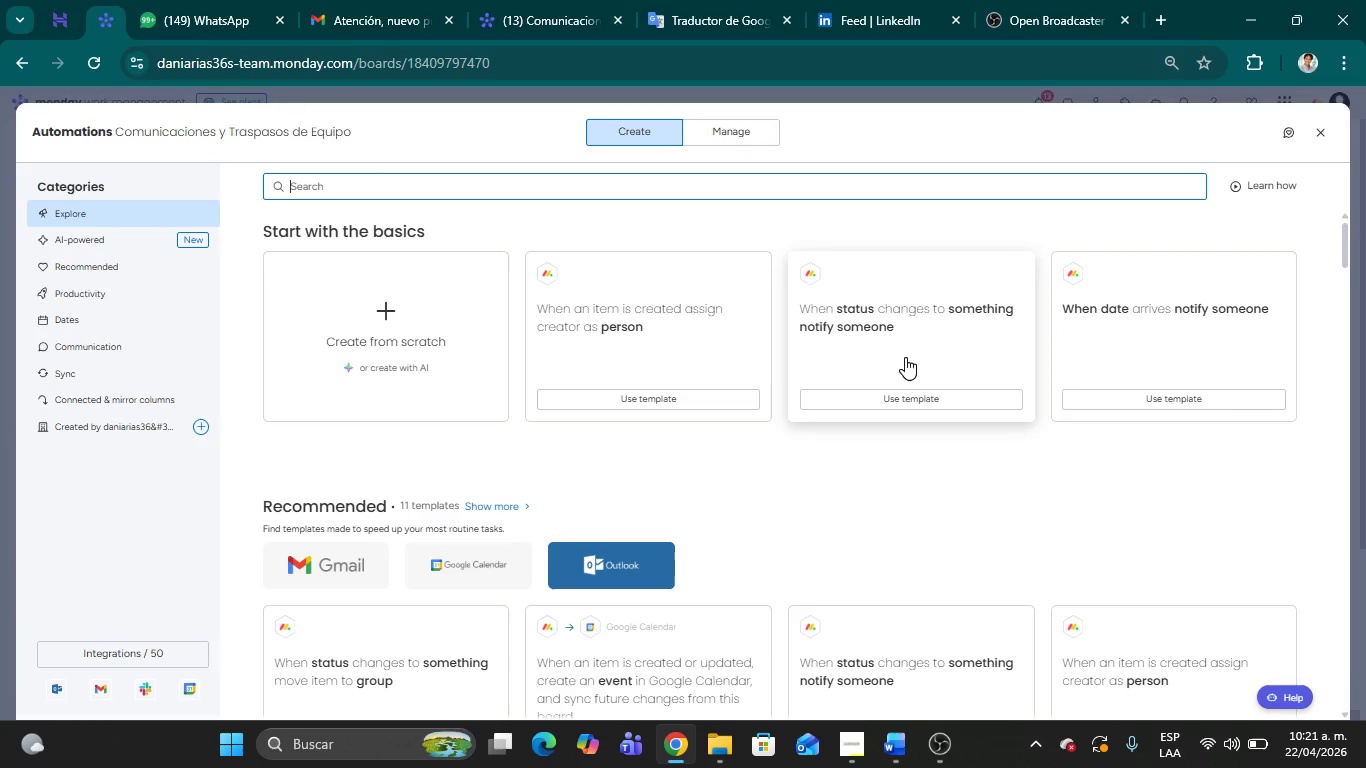 
wait(7.51)
 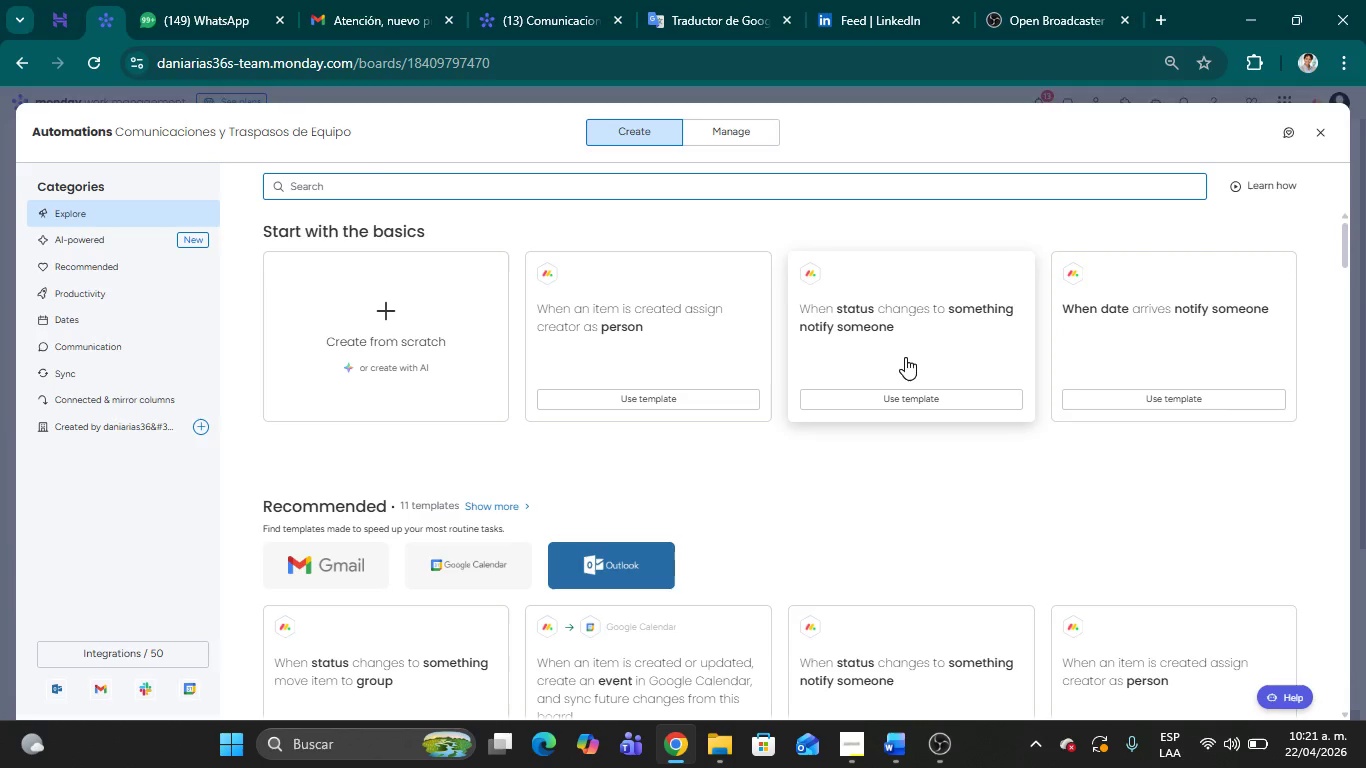 
scroll: coordinate [1116, 428], scroll_direction: up, amount: 5.0
 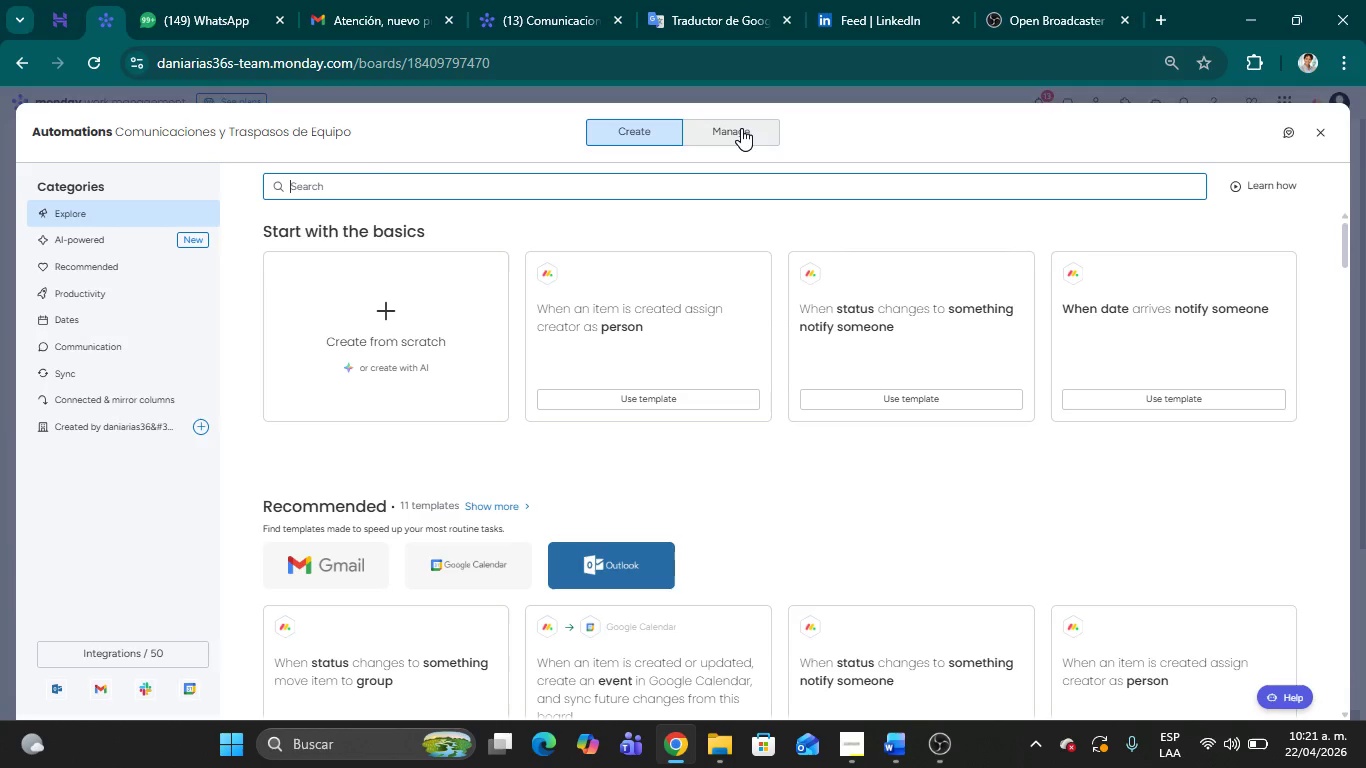 
left_click([741, 128])
 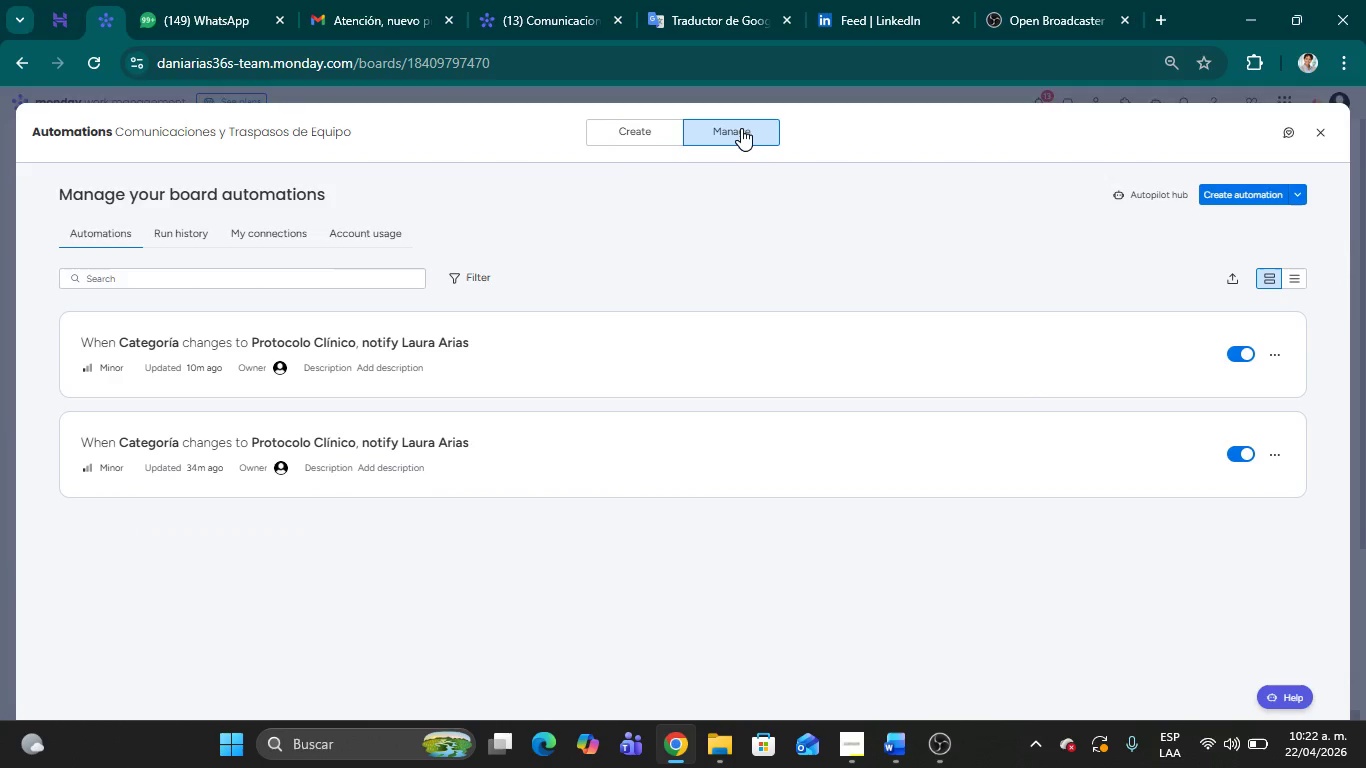 
wait(12.2)
 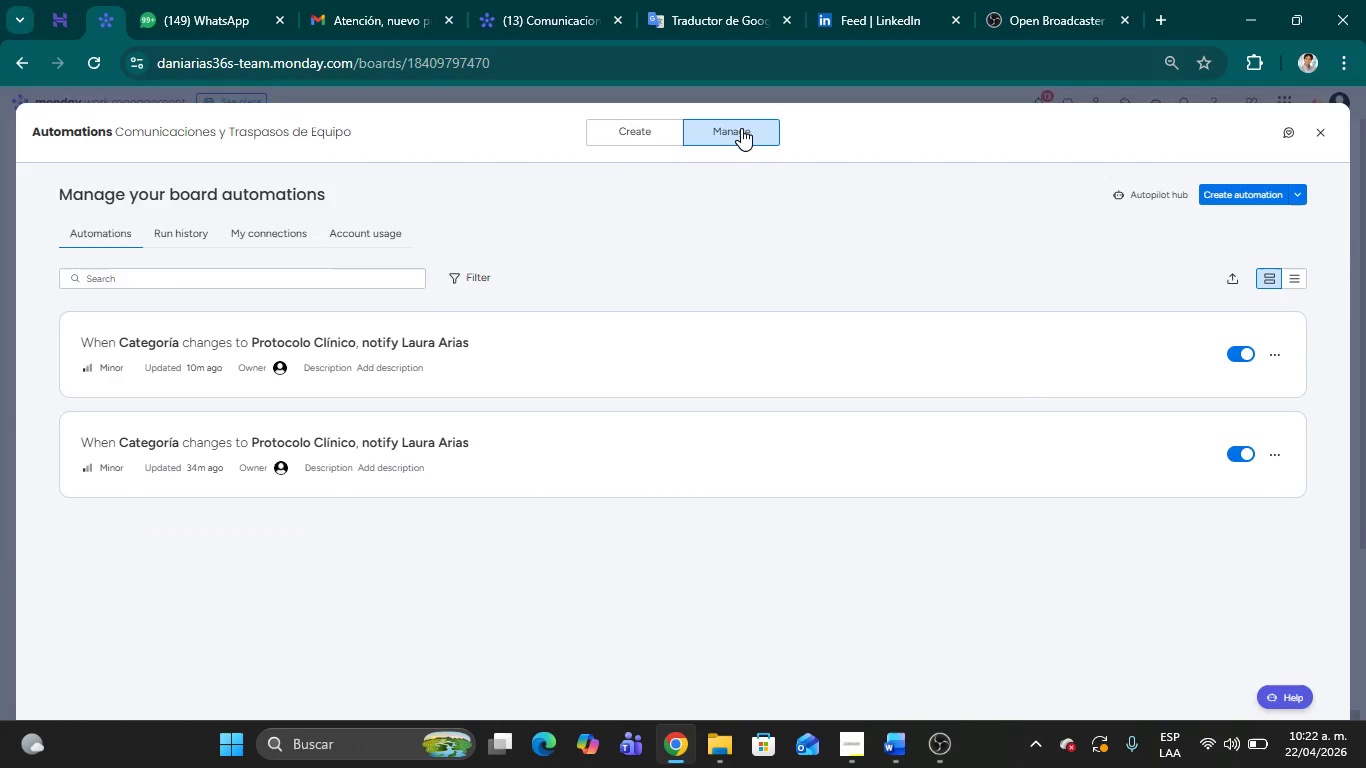 
key(Meta+Shift+MetaLeft)
 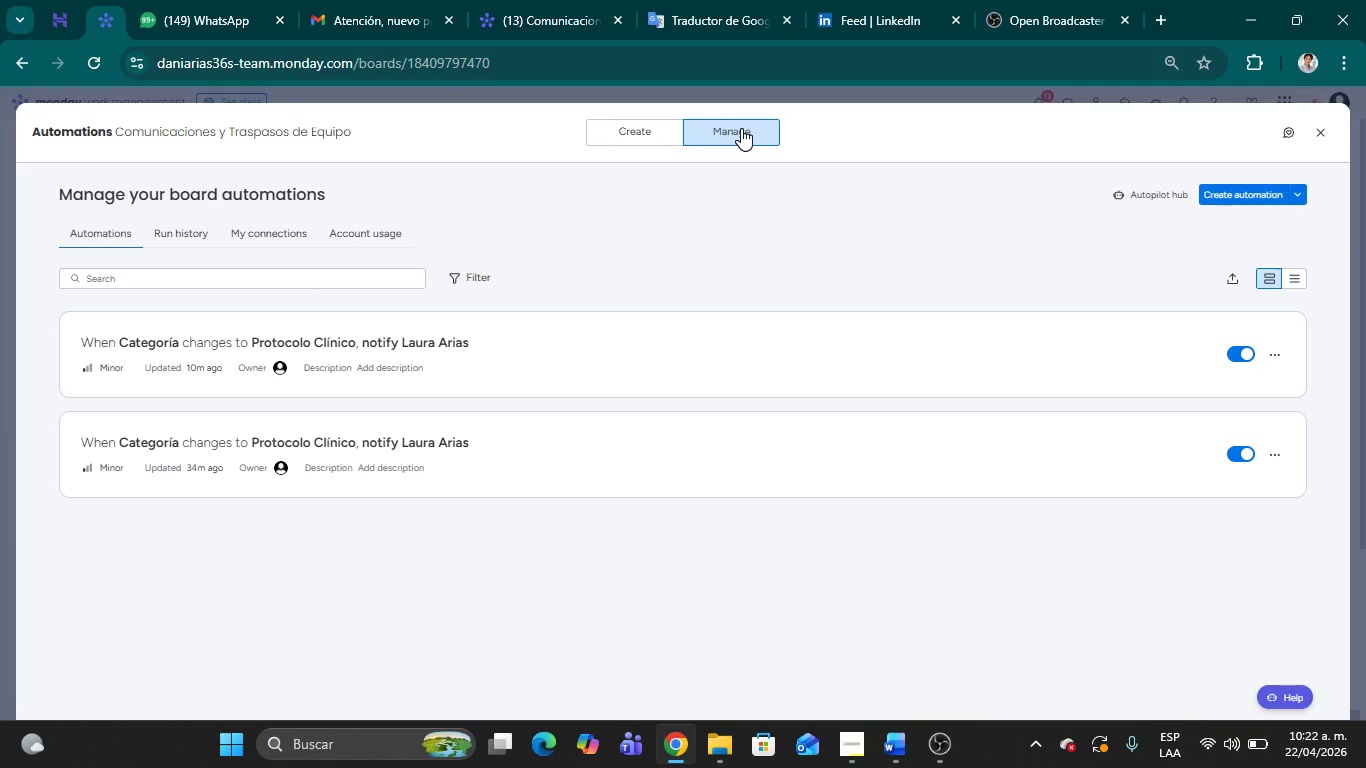 
key(Meta+Shift+S)
 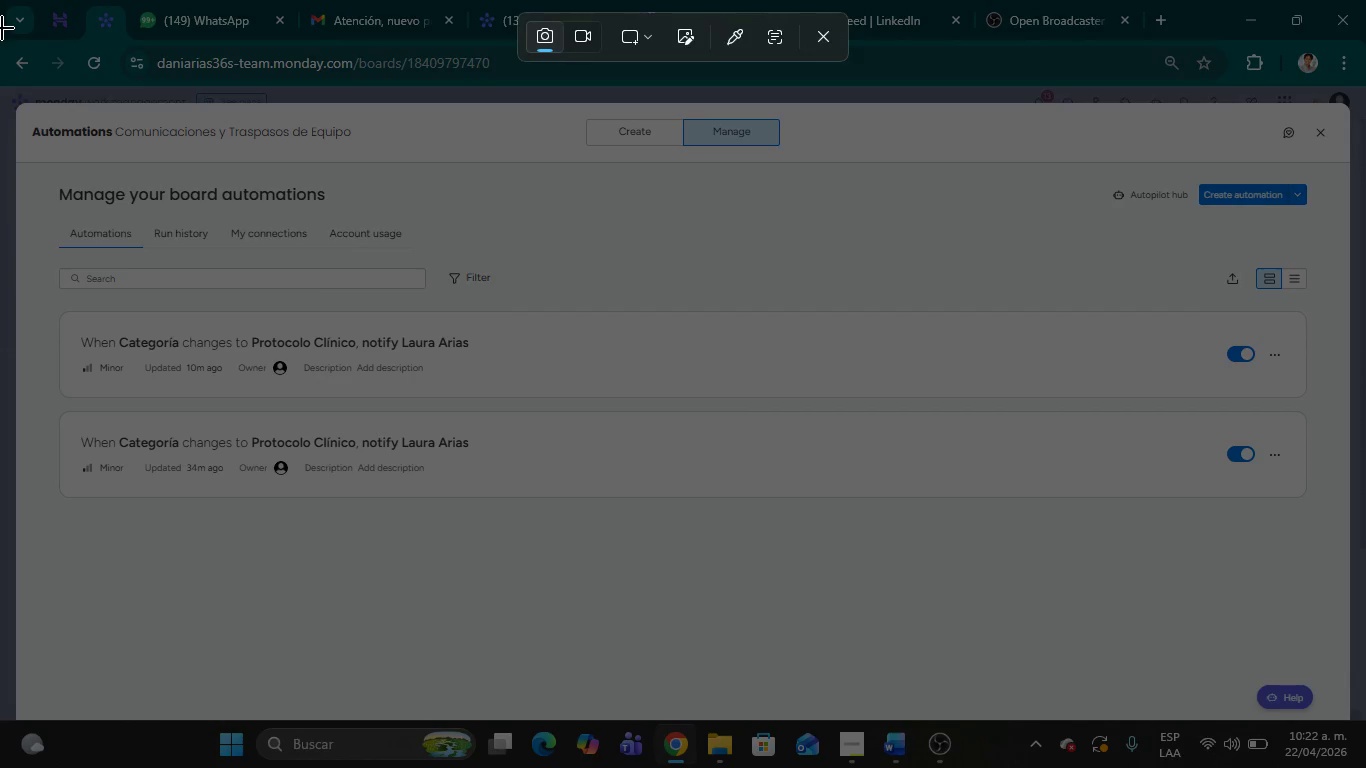 
left_click_drag(start_coordinate=[0, 38], to_coordinate=[1365, 767])
 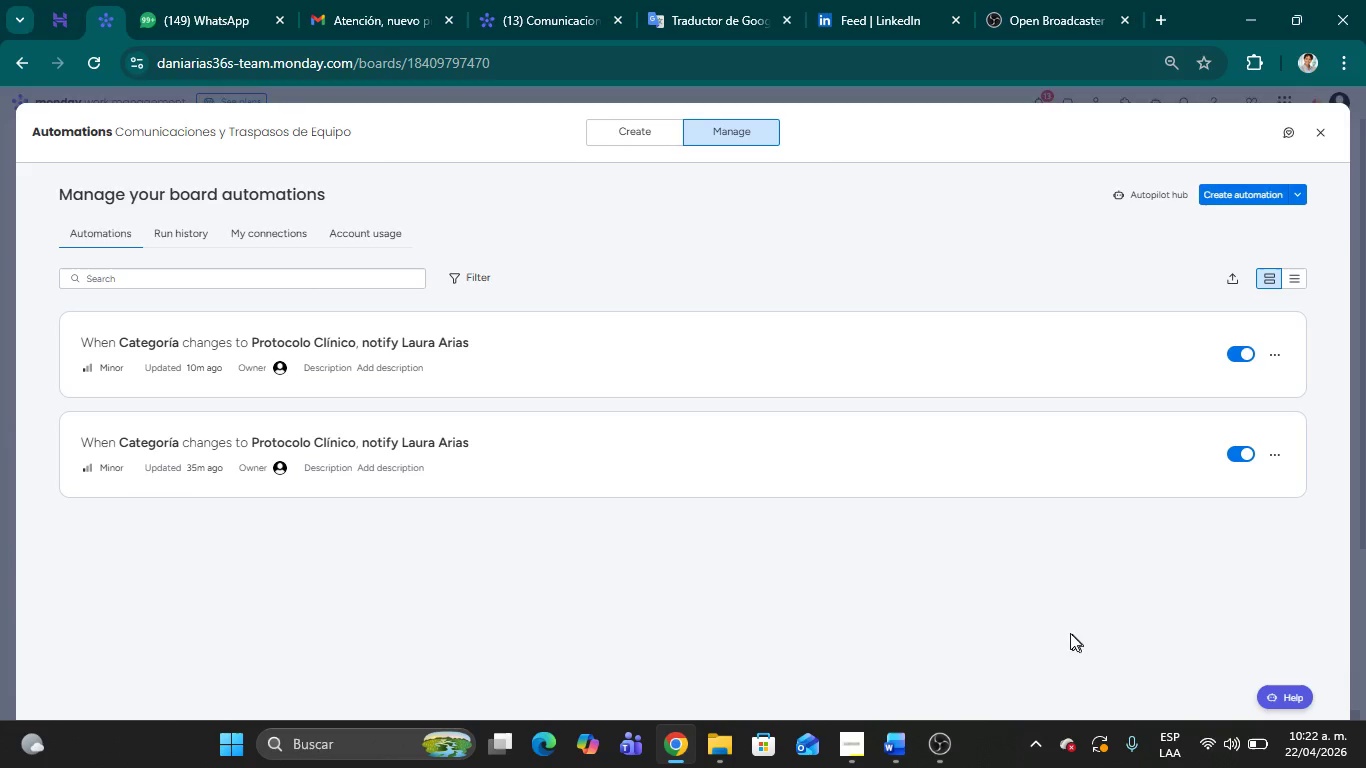 
mouse_move([996, 636])
 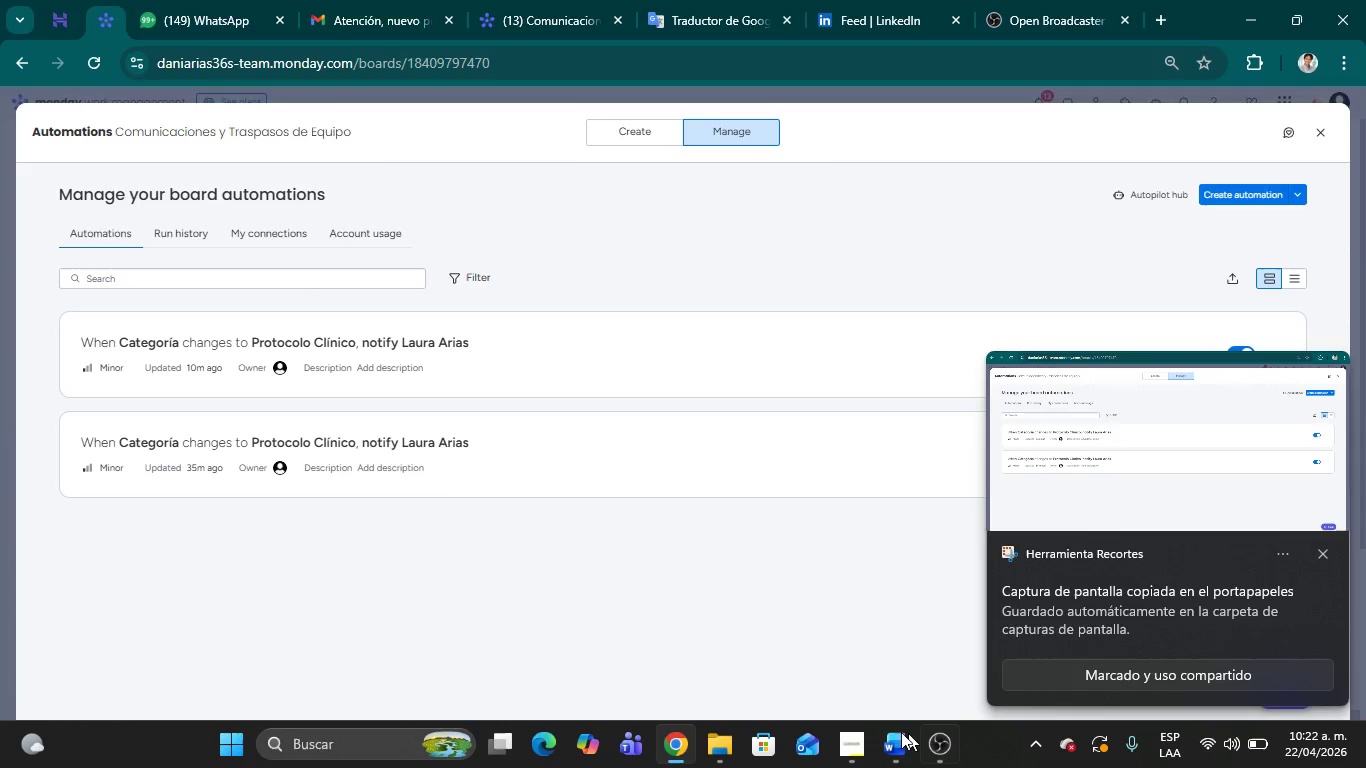 
mouse_move([894, 741])
 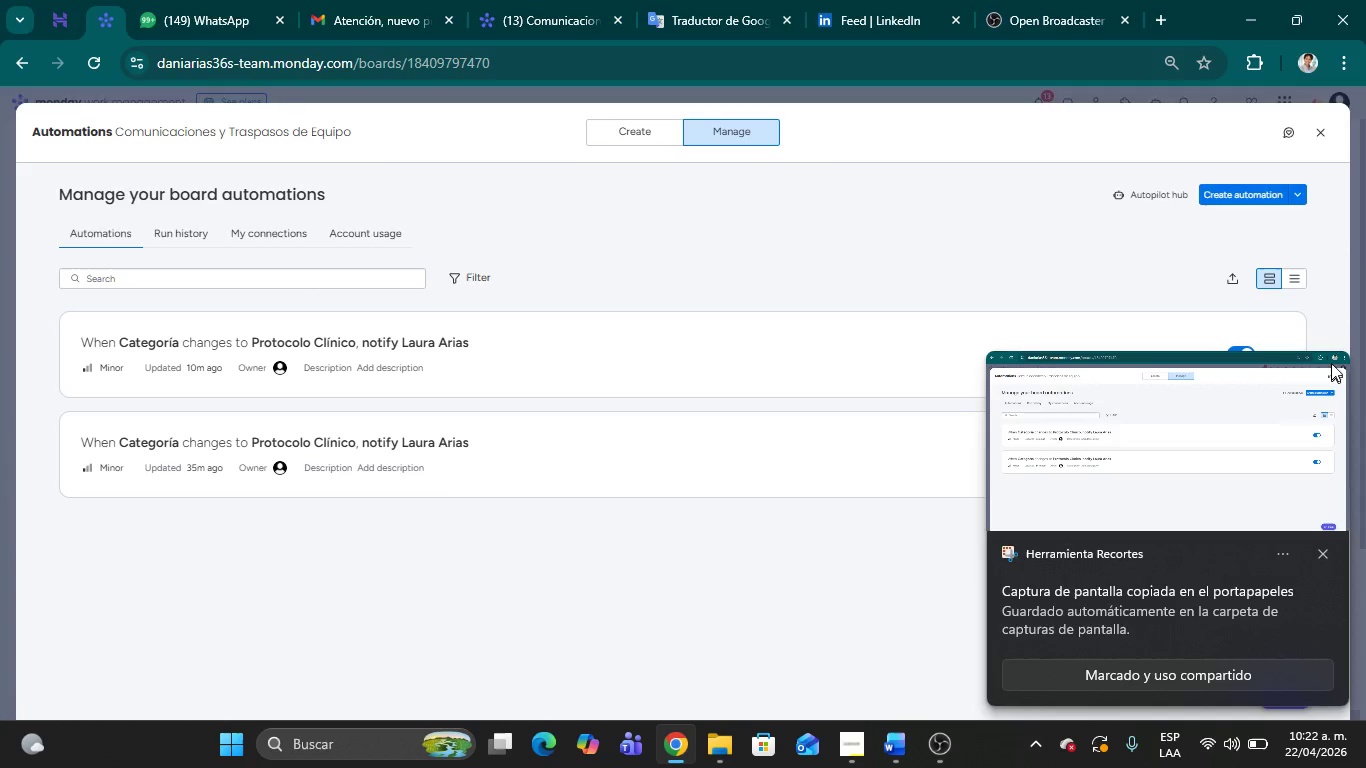 
left_click([1324, 553])
 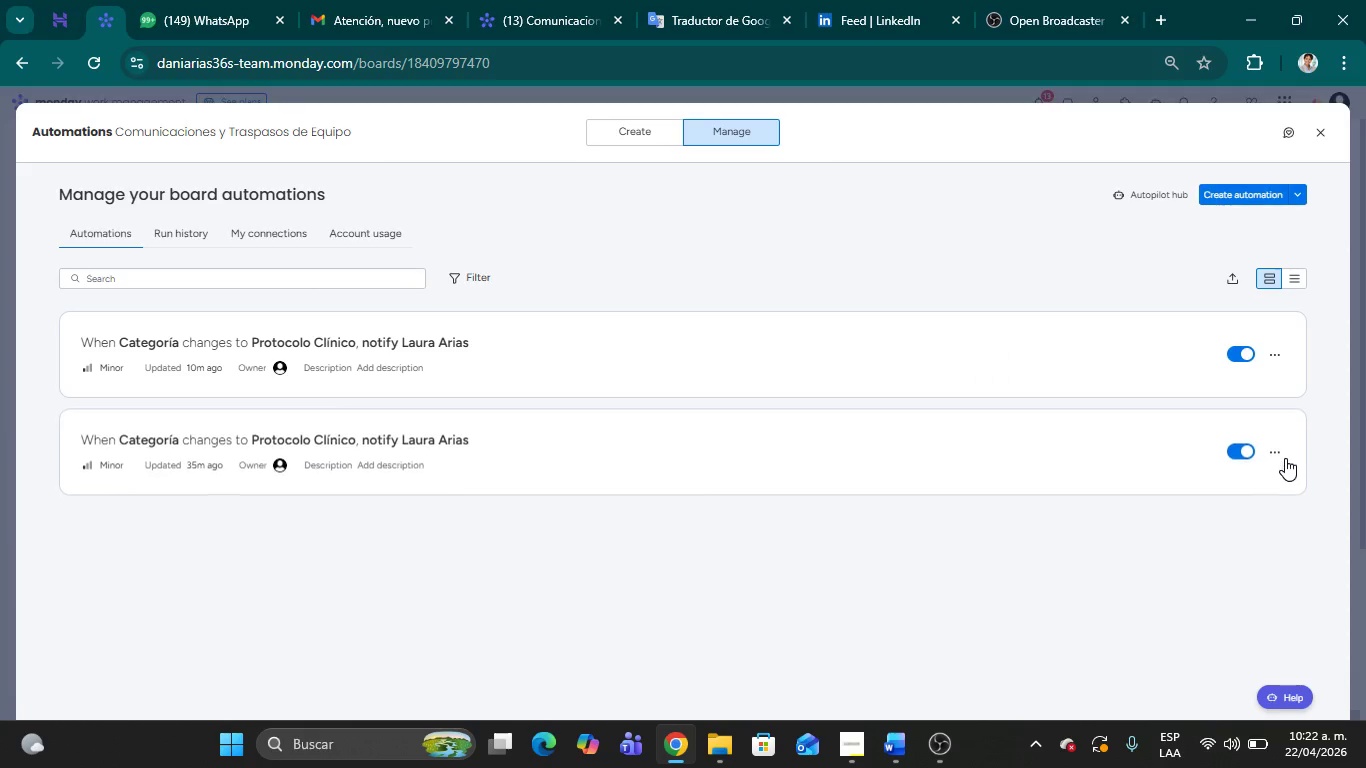 
left_click([1285, 458])
 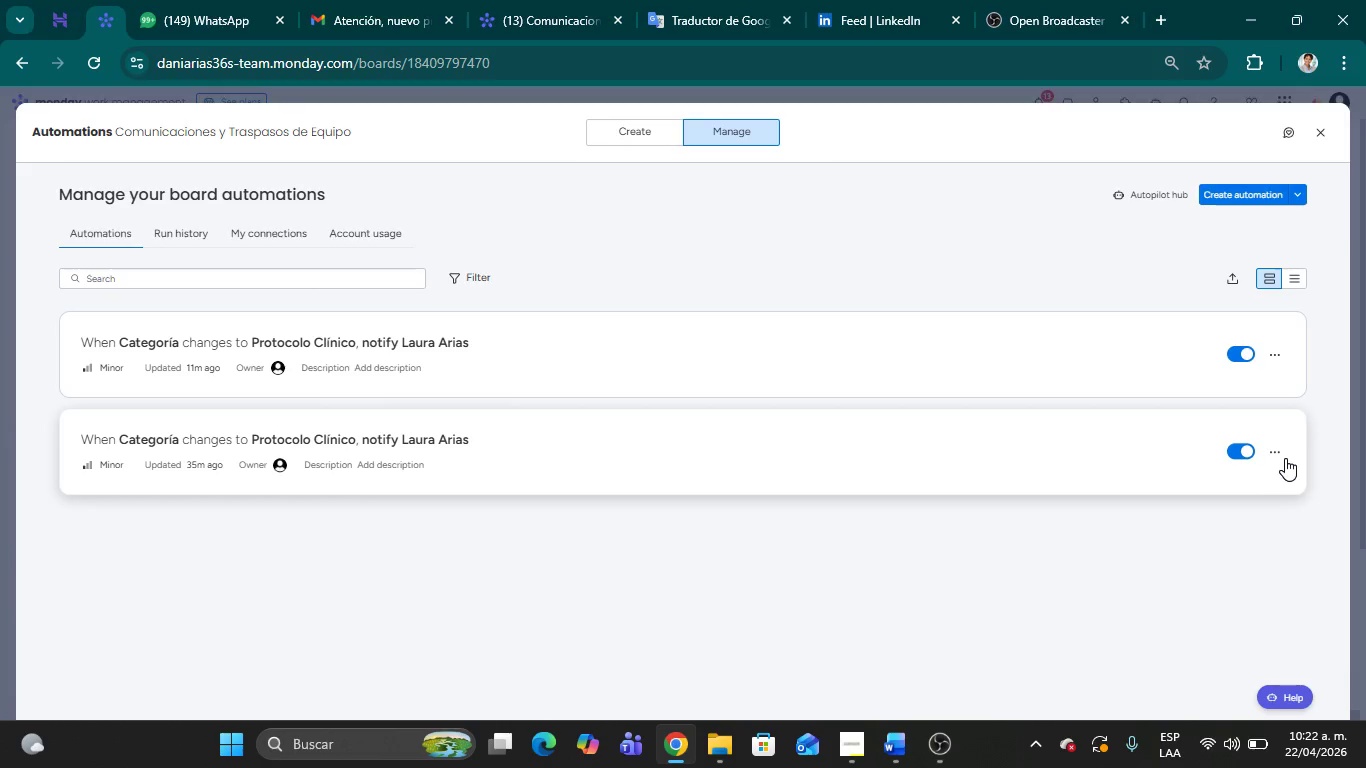 
left_click([1282, 451])
 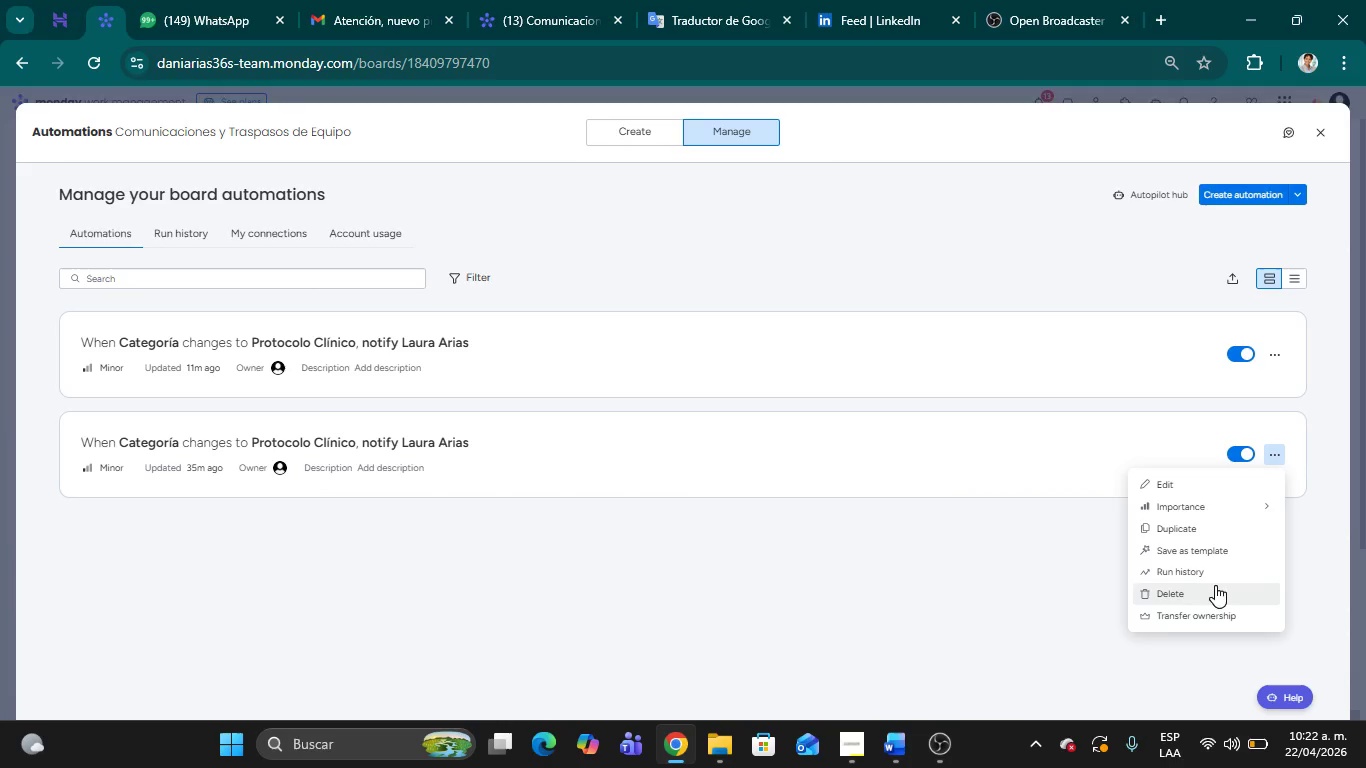 
left_click([1193, 597])
 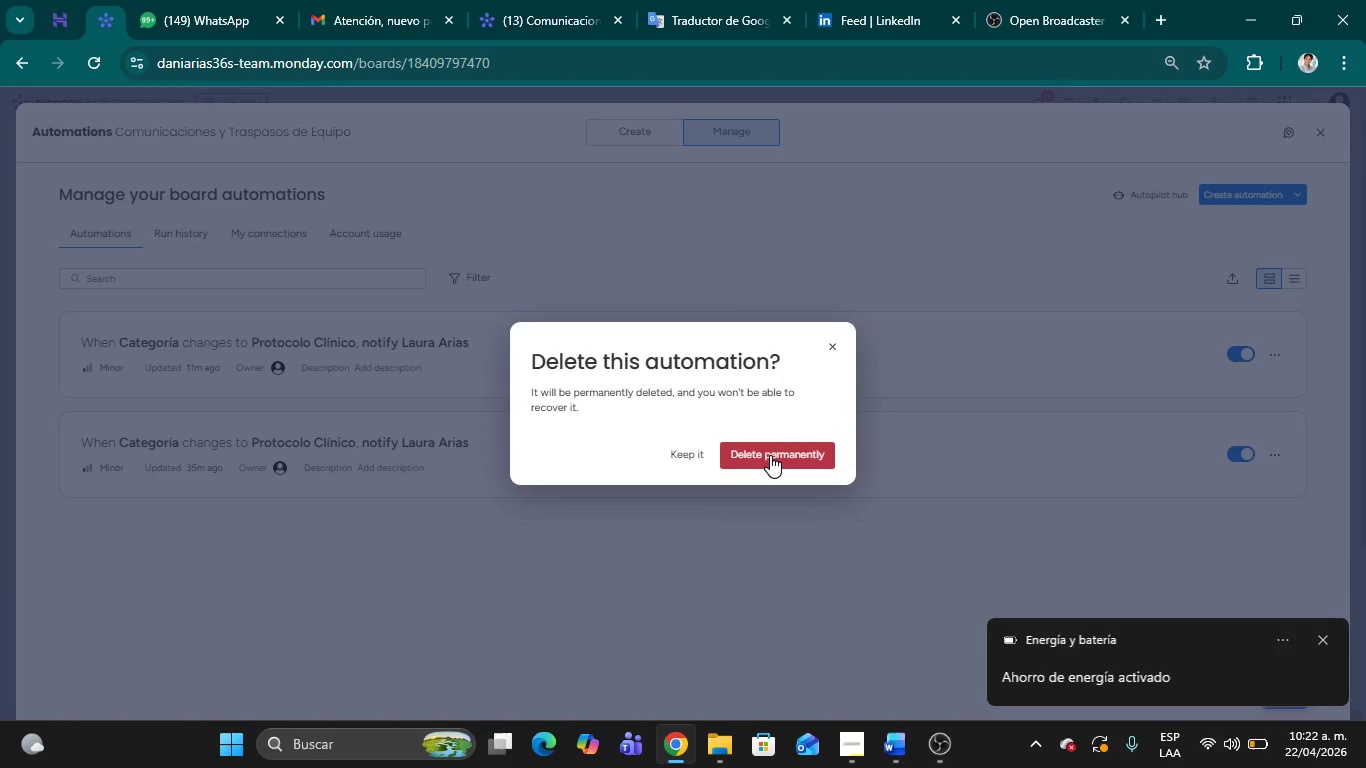 
left_click([770, 455])
 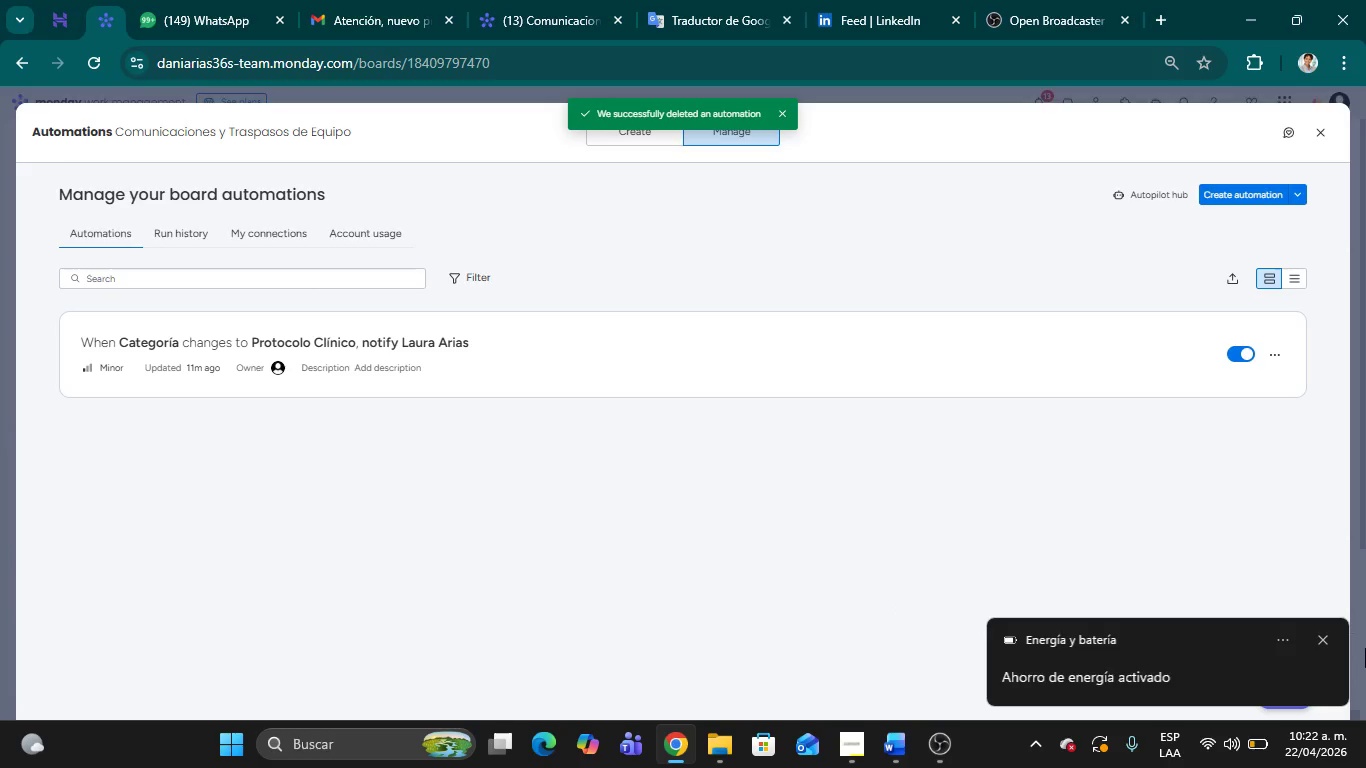 
left_click([1322, 637])
 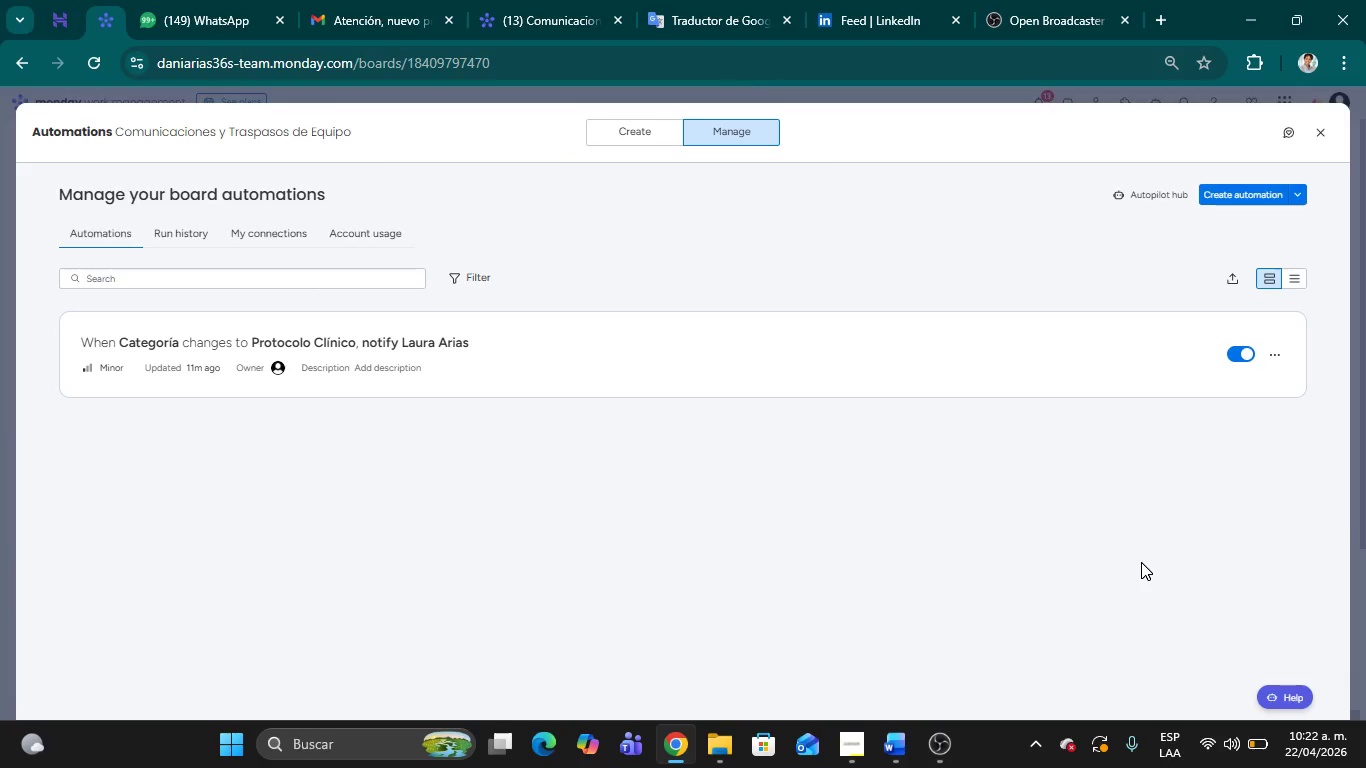 
wait(11.3)
 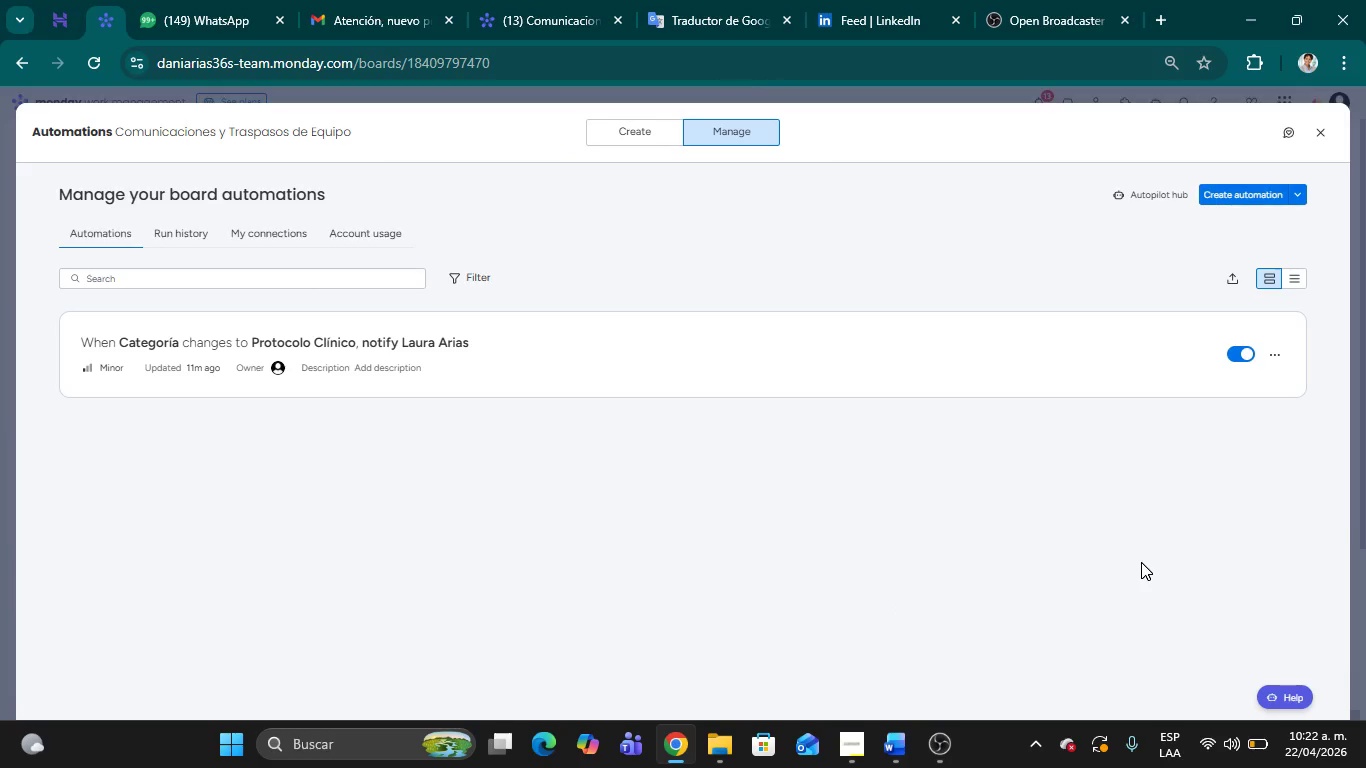 
key(Meta+Shift+MetaLeft)
 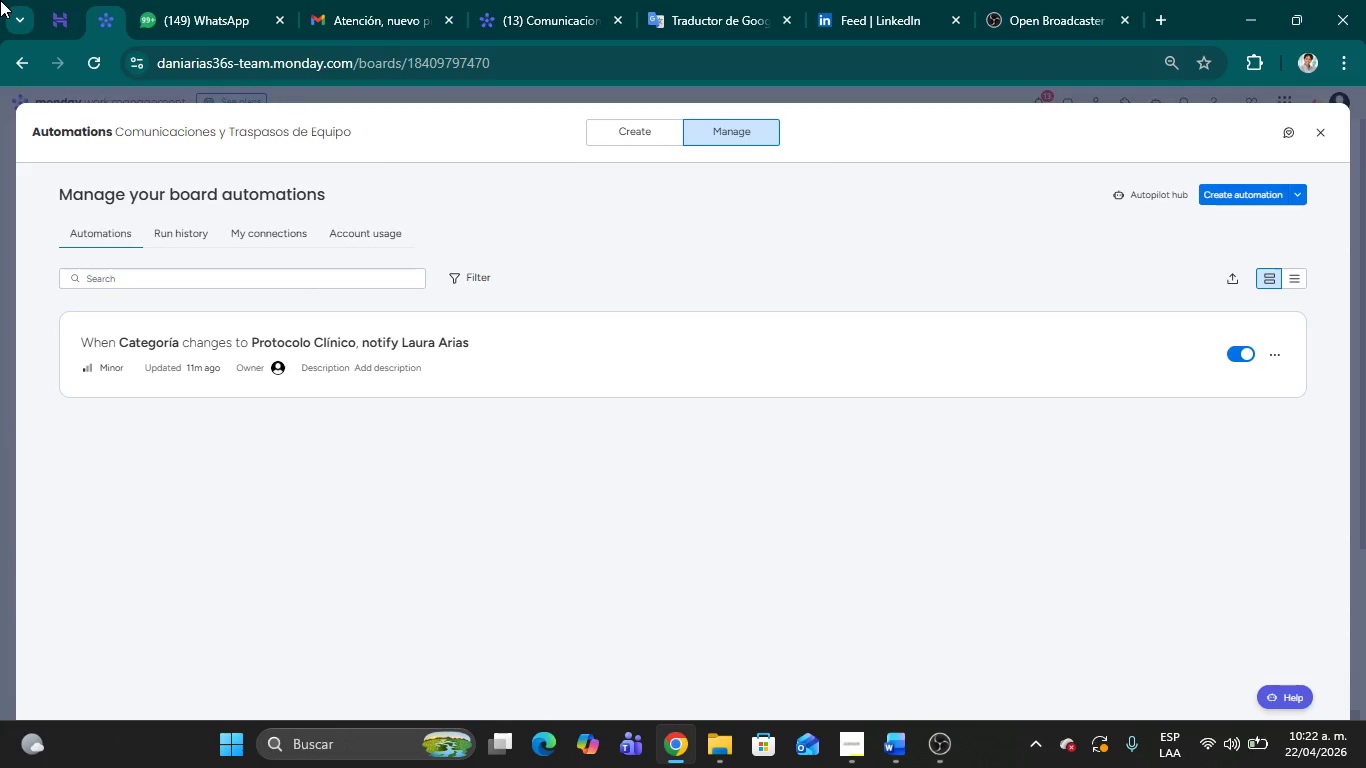 
key(Meta+Shift+S)
 